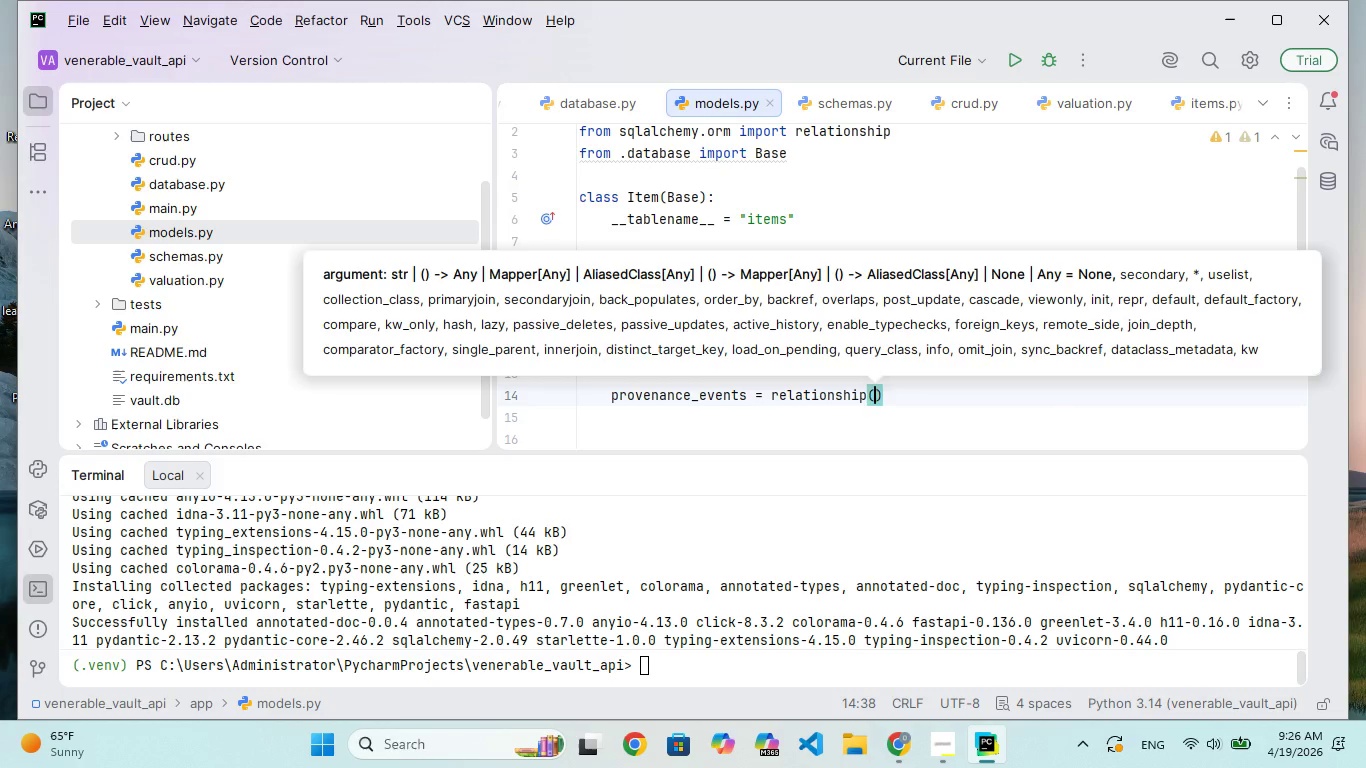 
wait(5.66)
 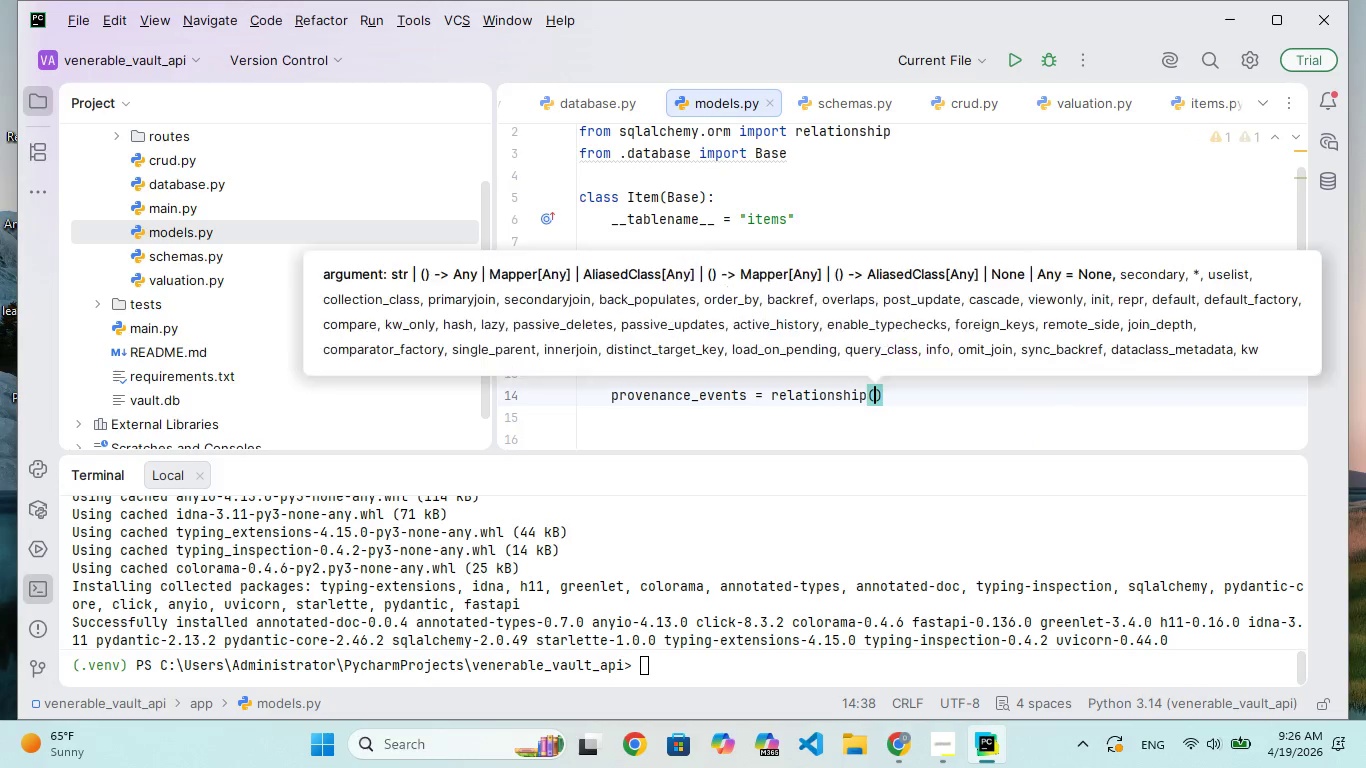 
type("ProvenenceEvent)
 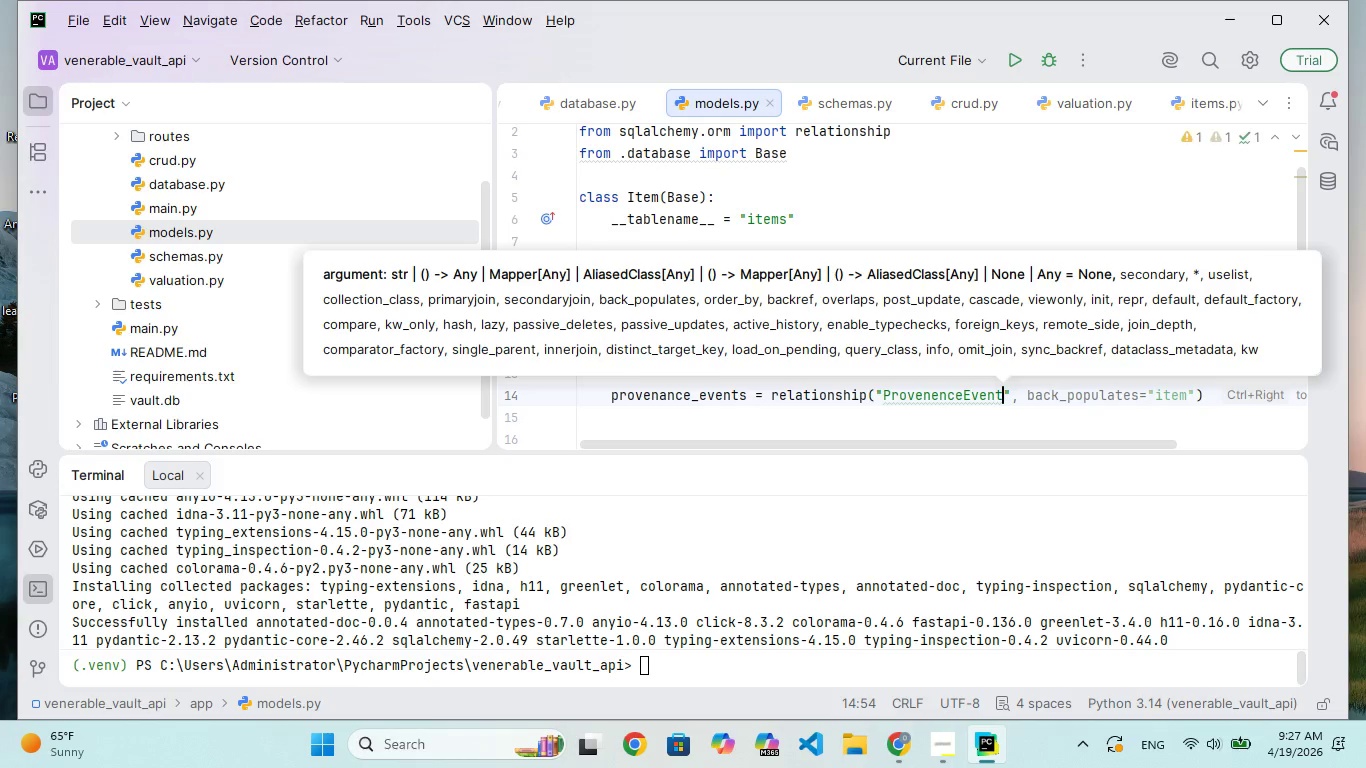 
type(", back_populate)
 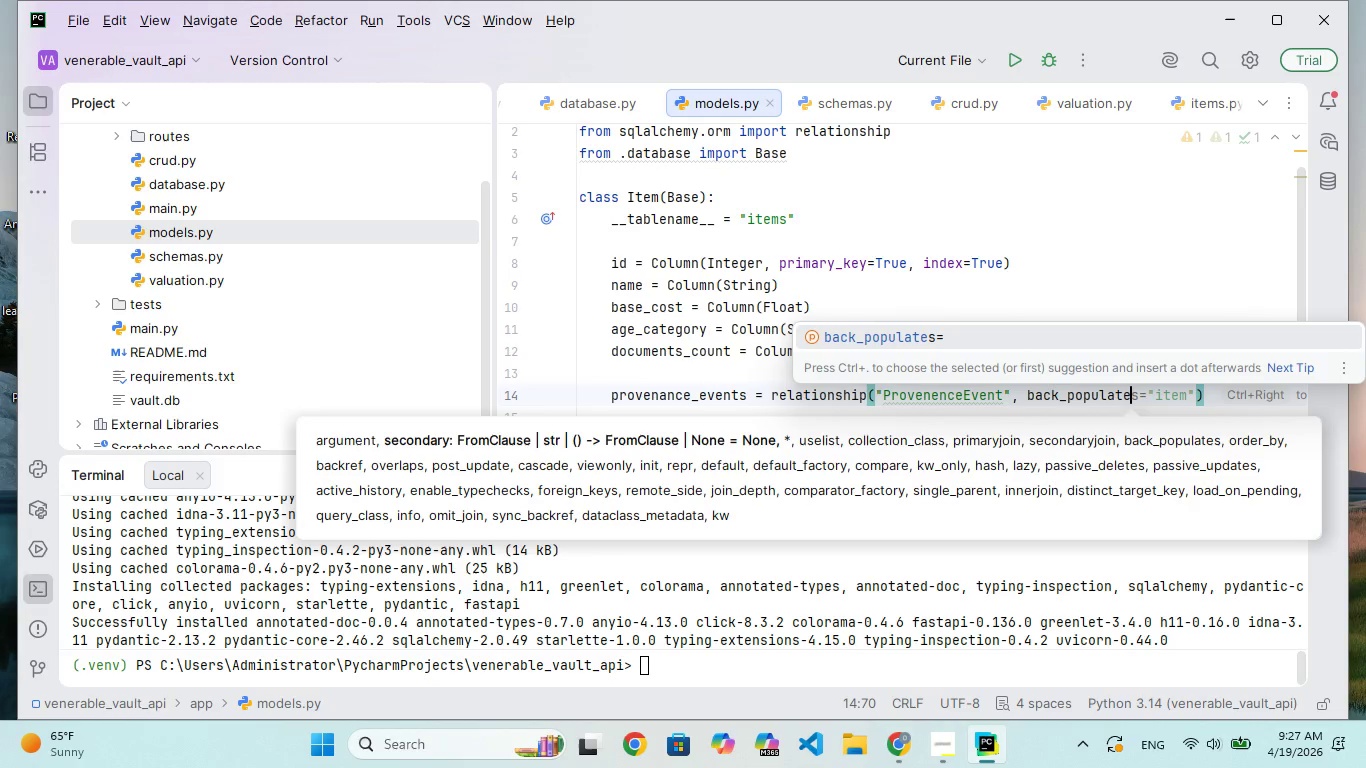 
key(S)
 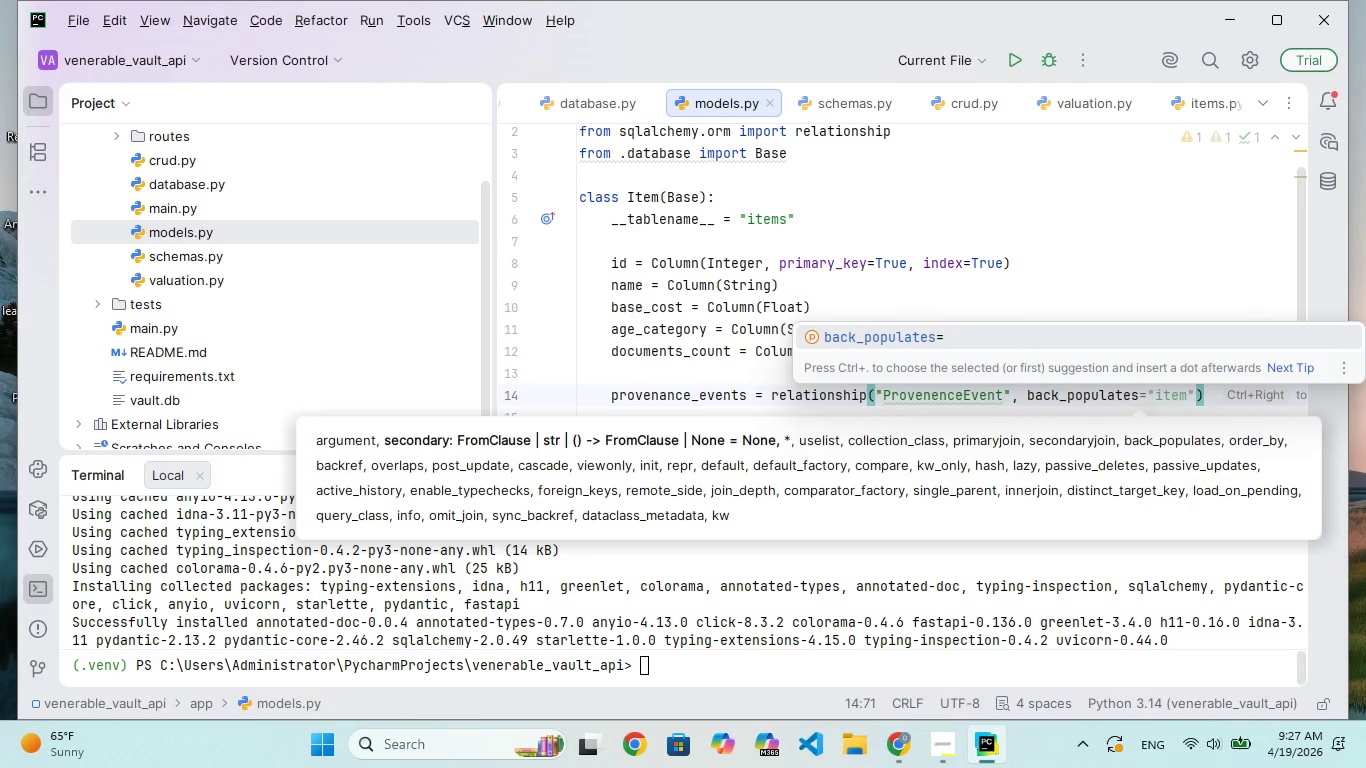 
key(Equal)
 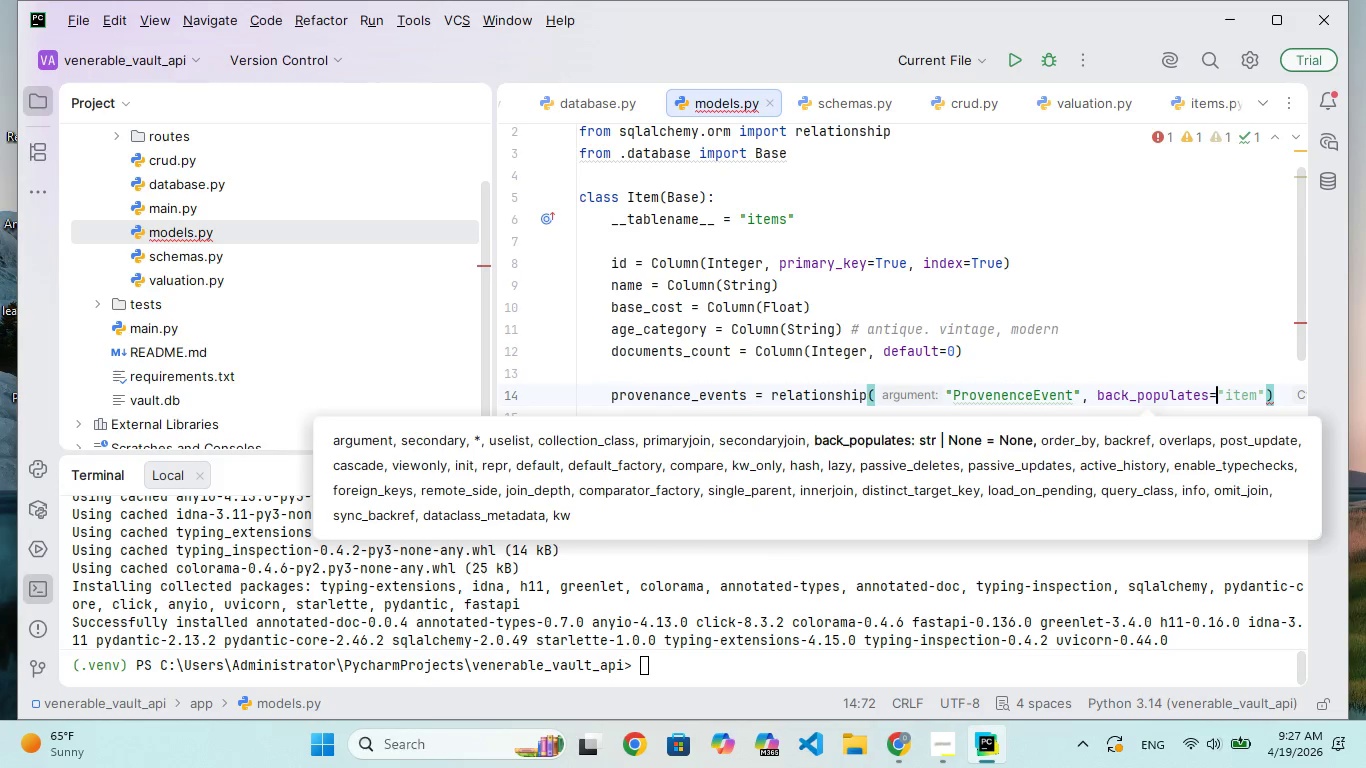 
type("item)
 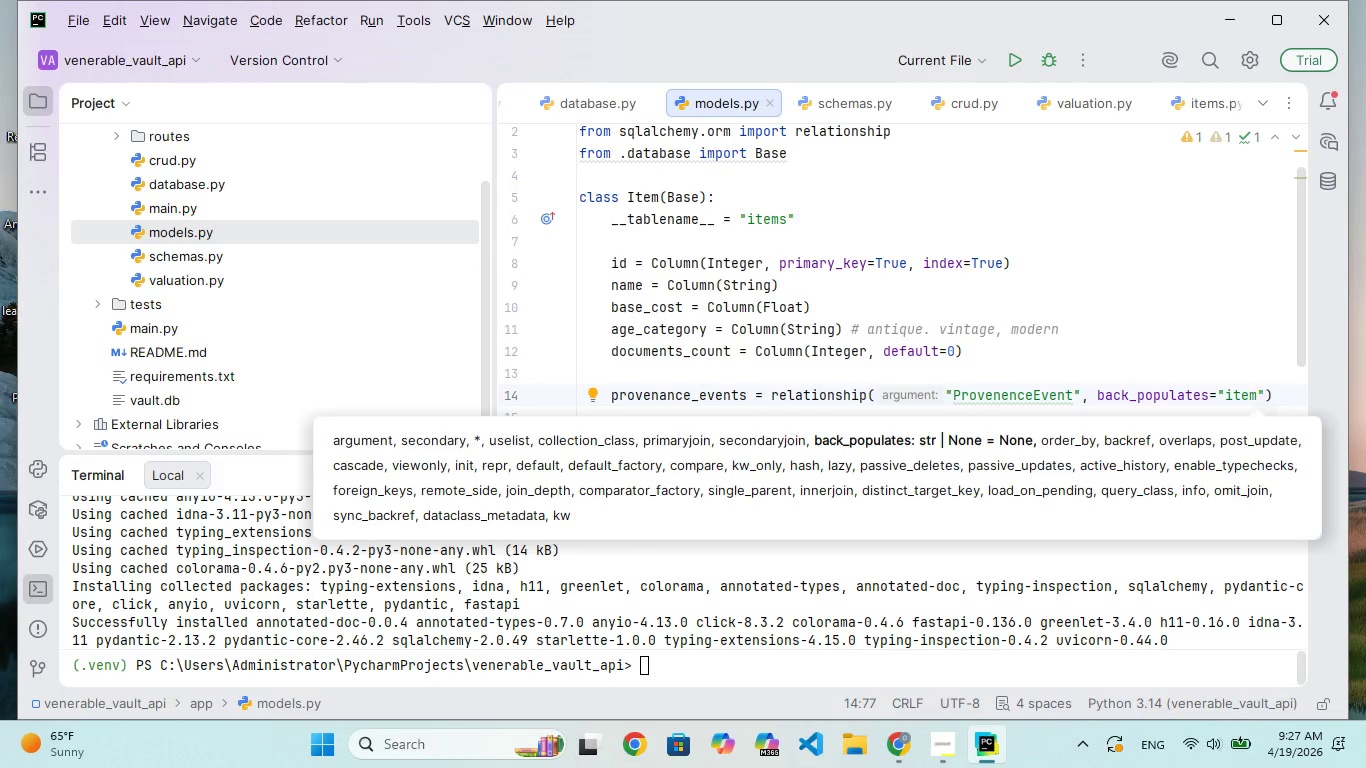 
key(ArrowRight)
 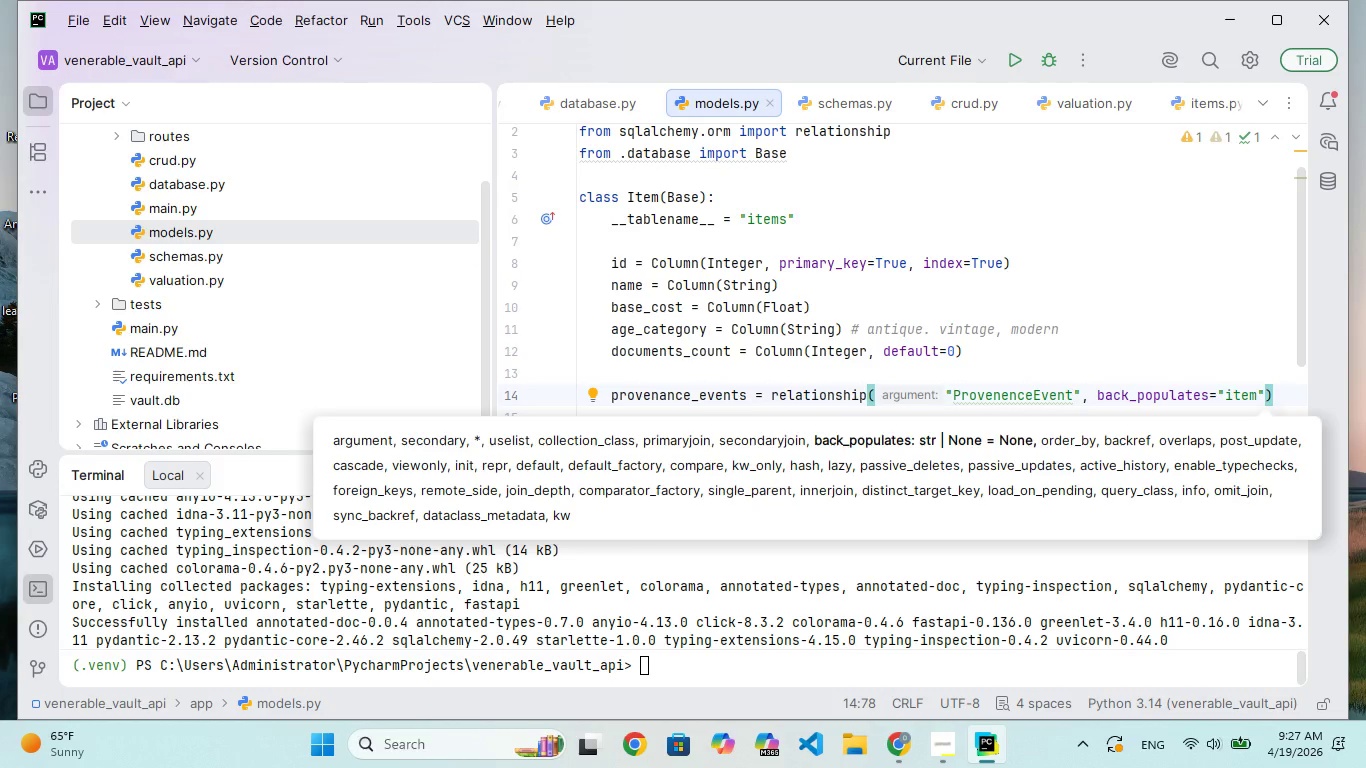 
key(ArrowRight)
 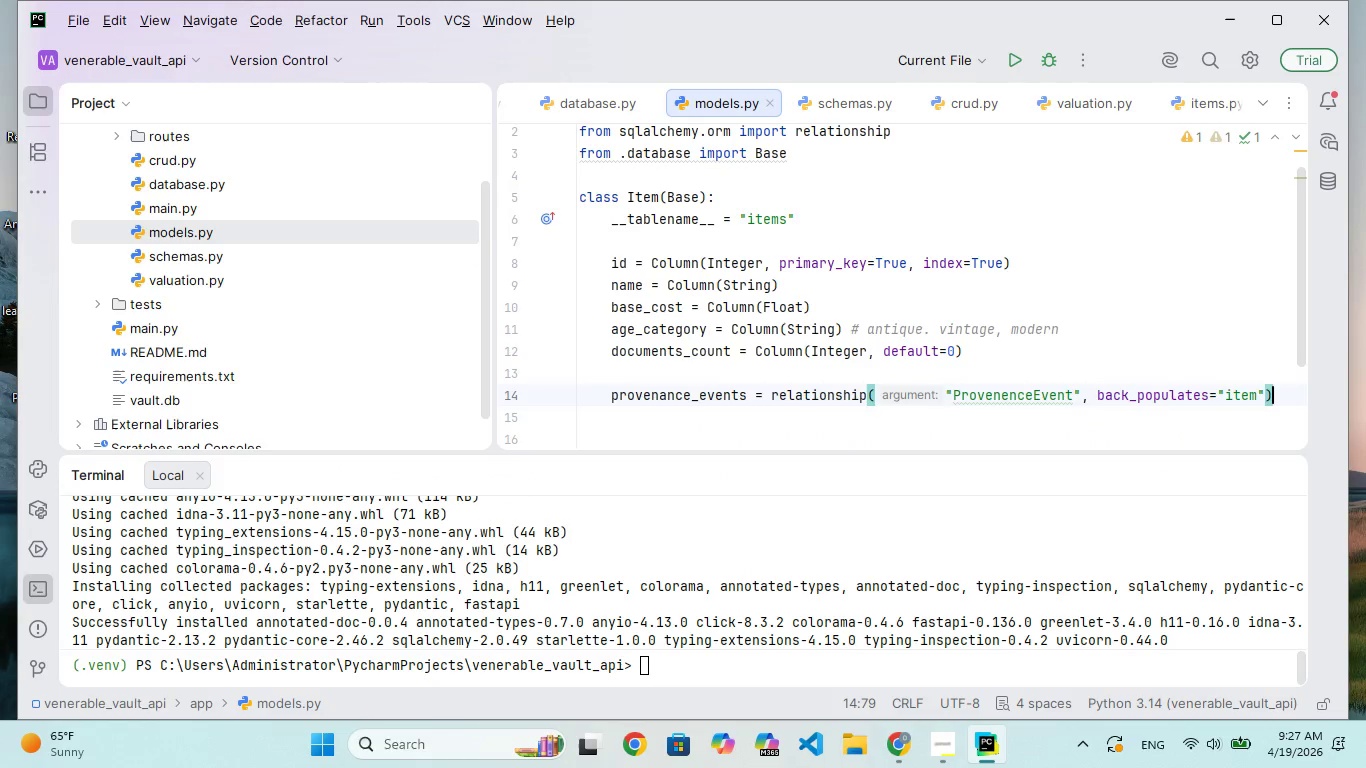 
key(Enter)
 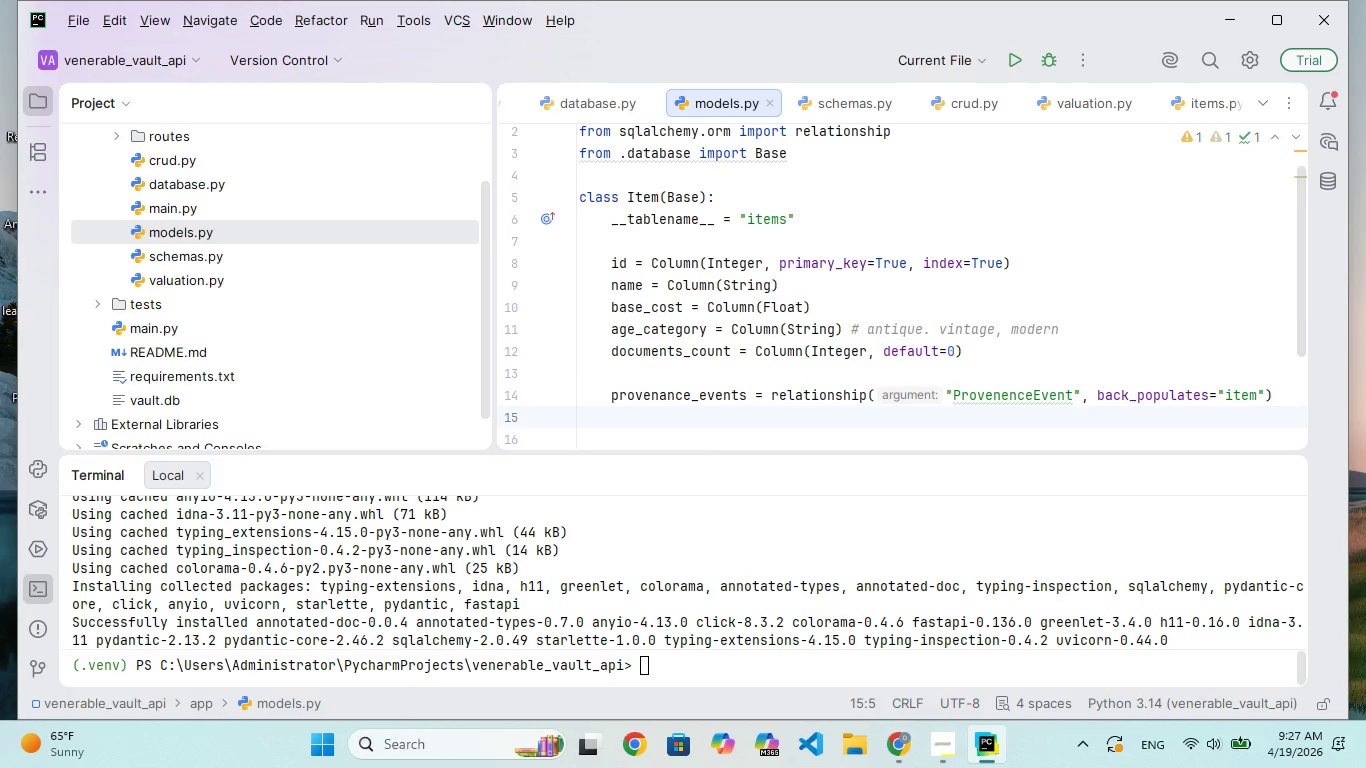 
wait(8.38)
 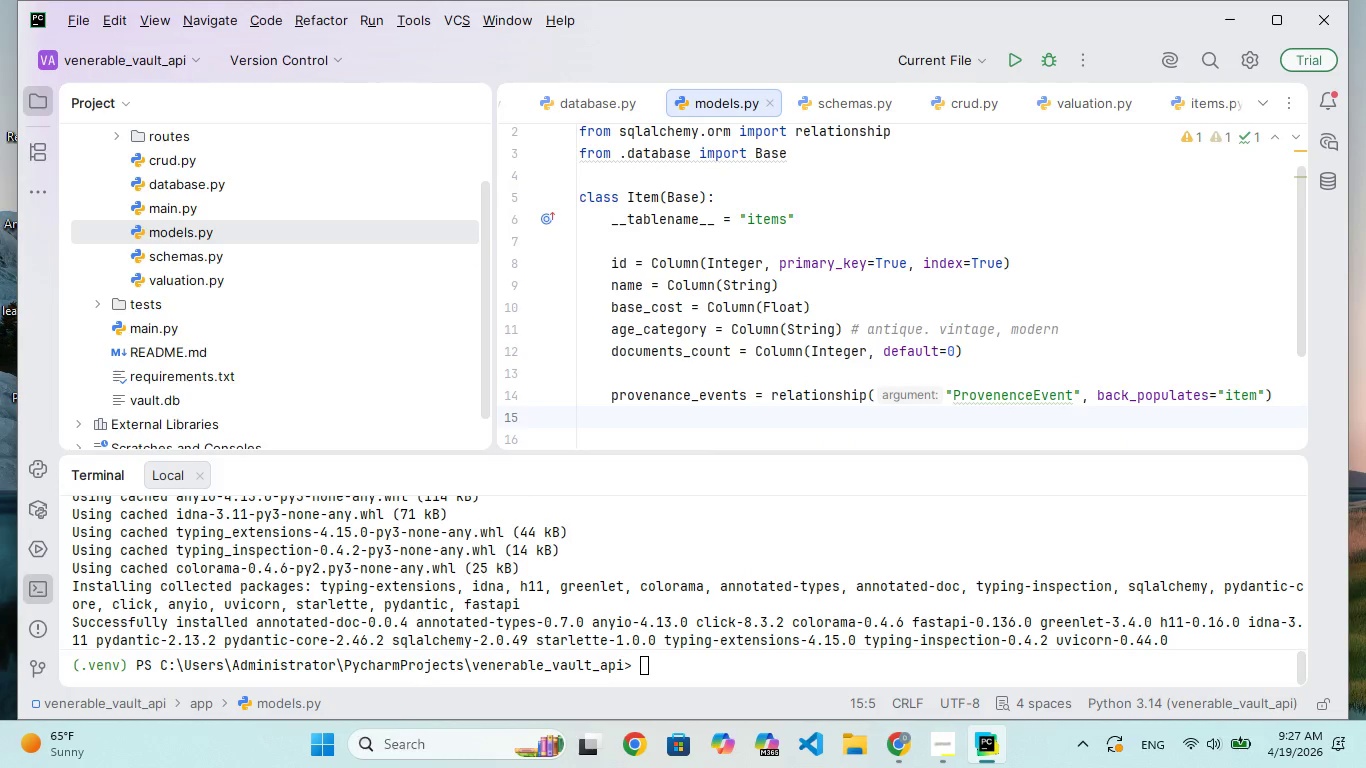 
hold_key(key=ArrowRight, duration=0.47)
 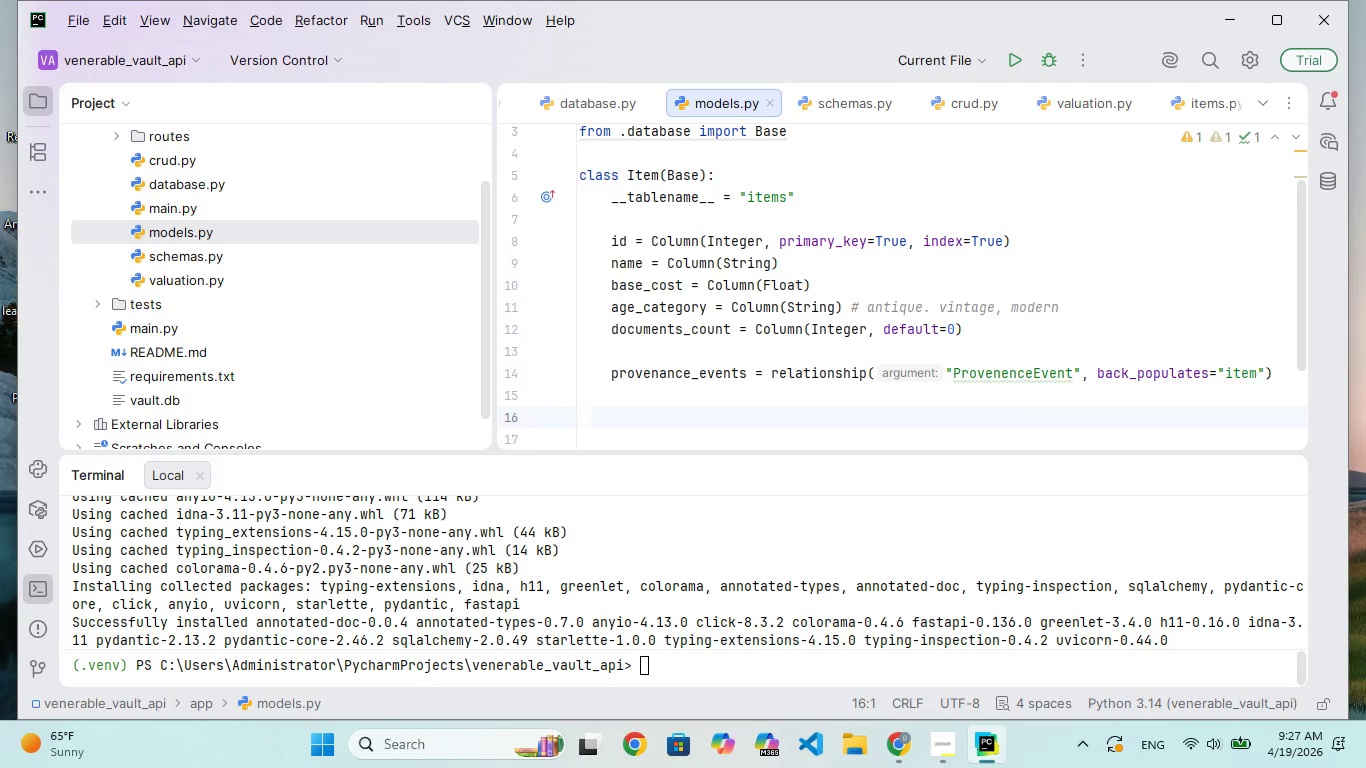 
key(ArrowUp)
 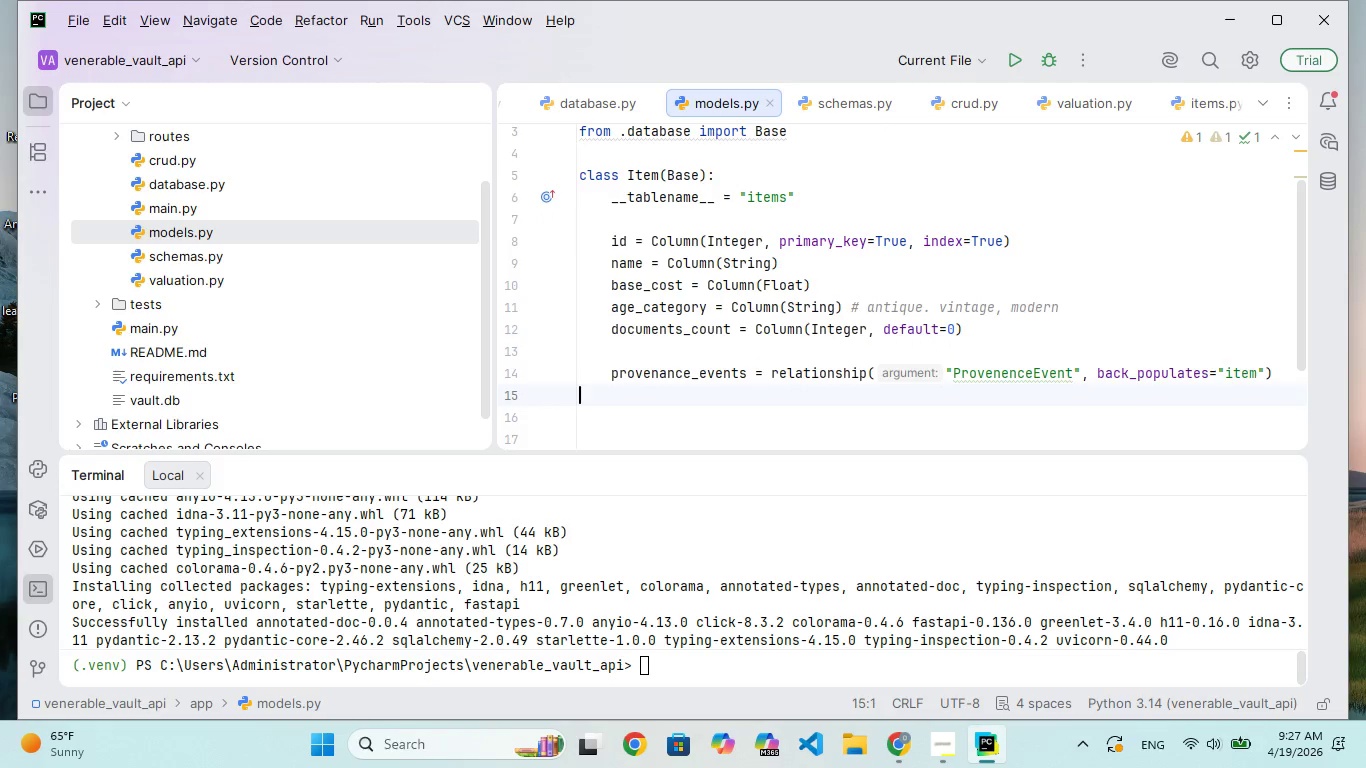 
key(ArrowUp)
 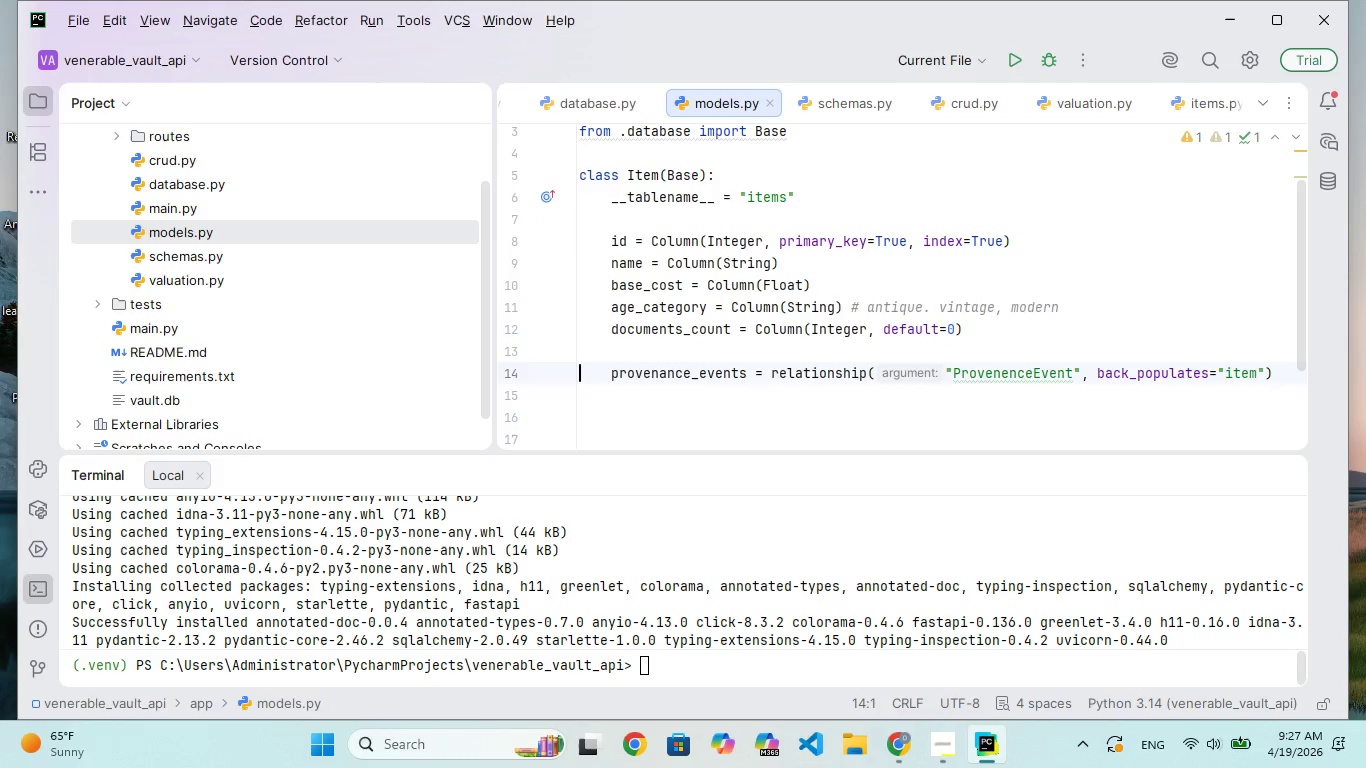 
hold_key(key=ArrowRight, duration=1.5)
 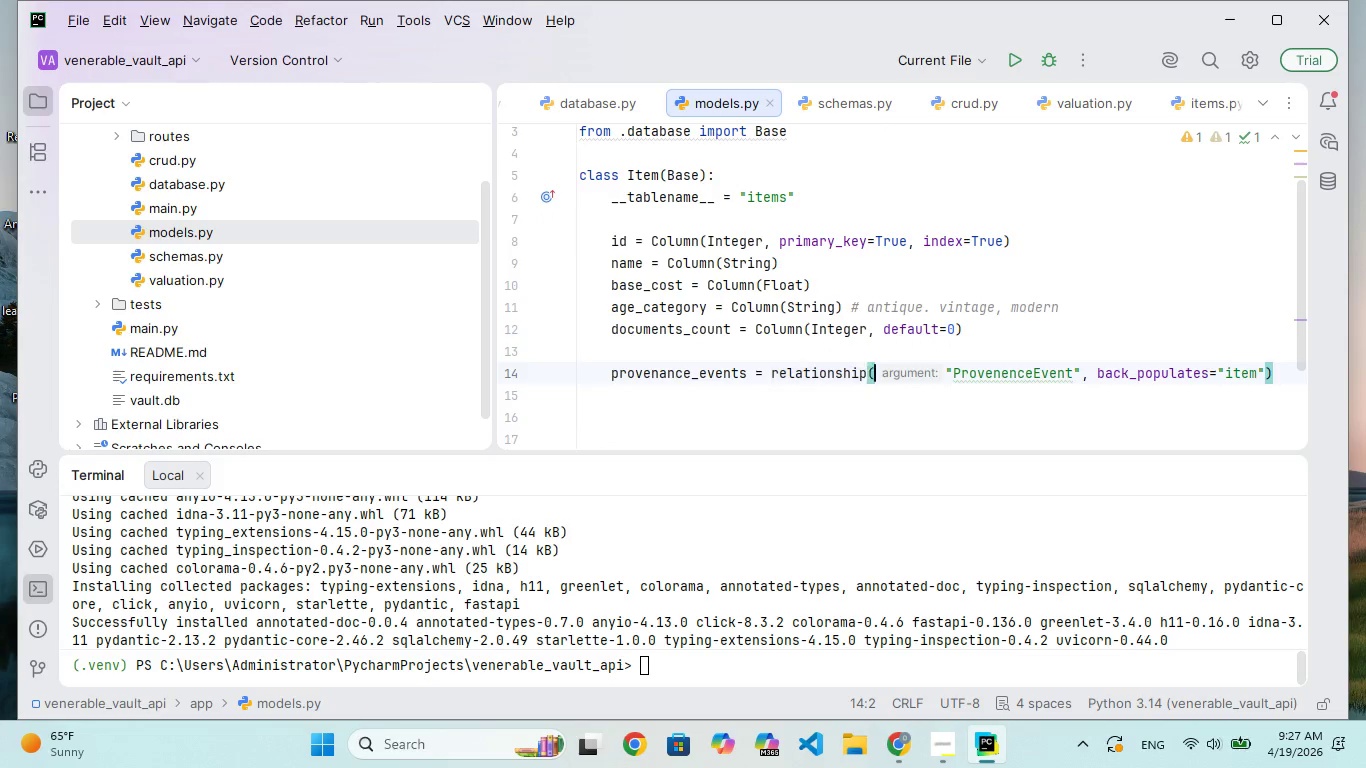 
hold_key(key=ArrowRight, duration=0.94)
 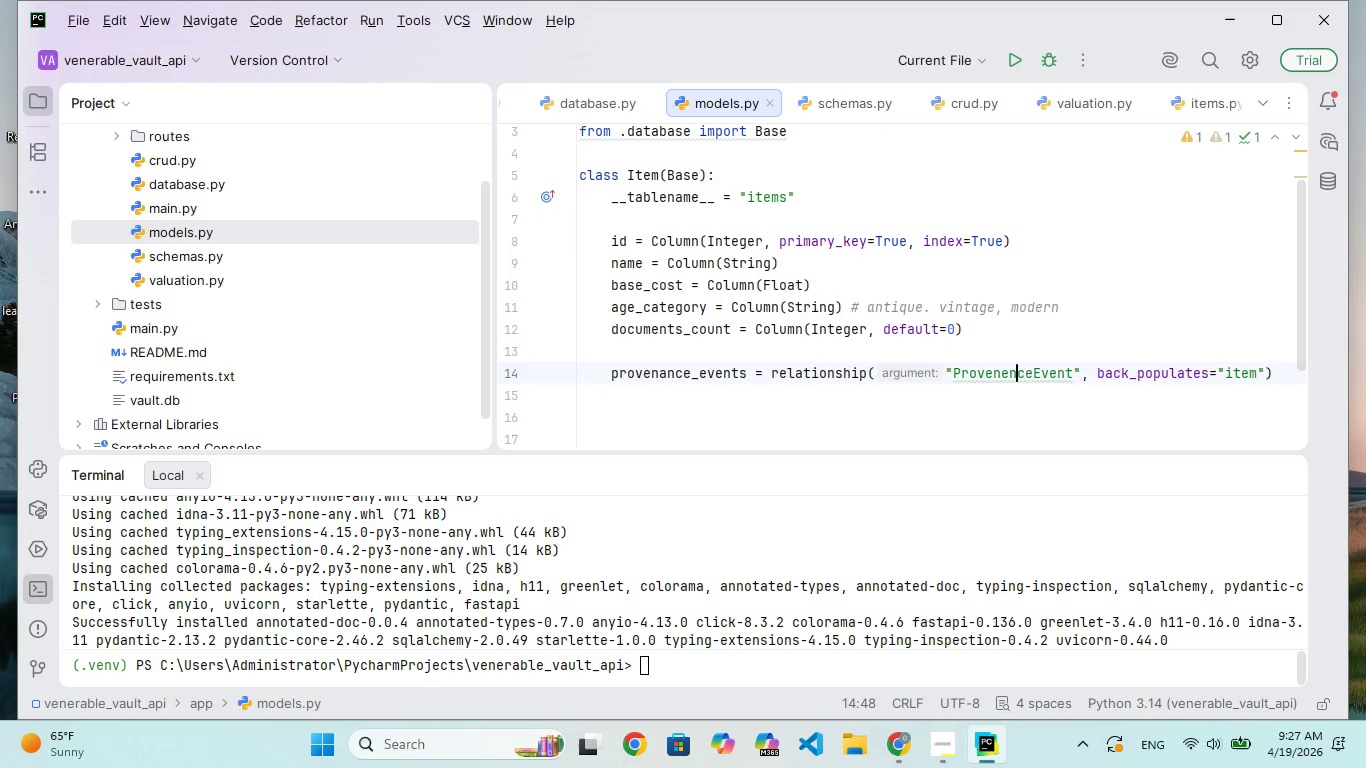 
key(ArrowLeft)
 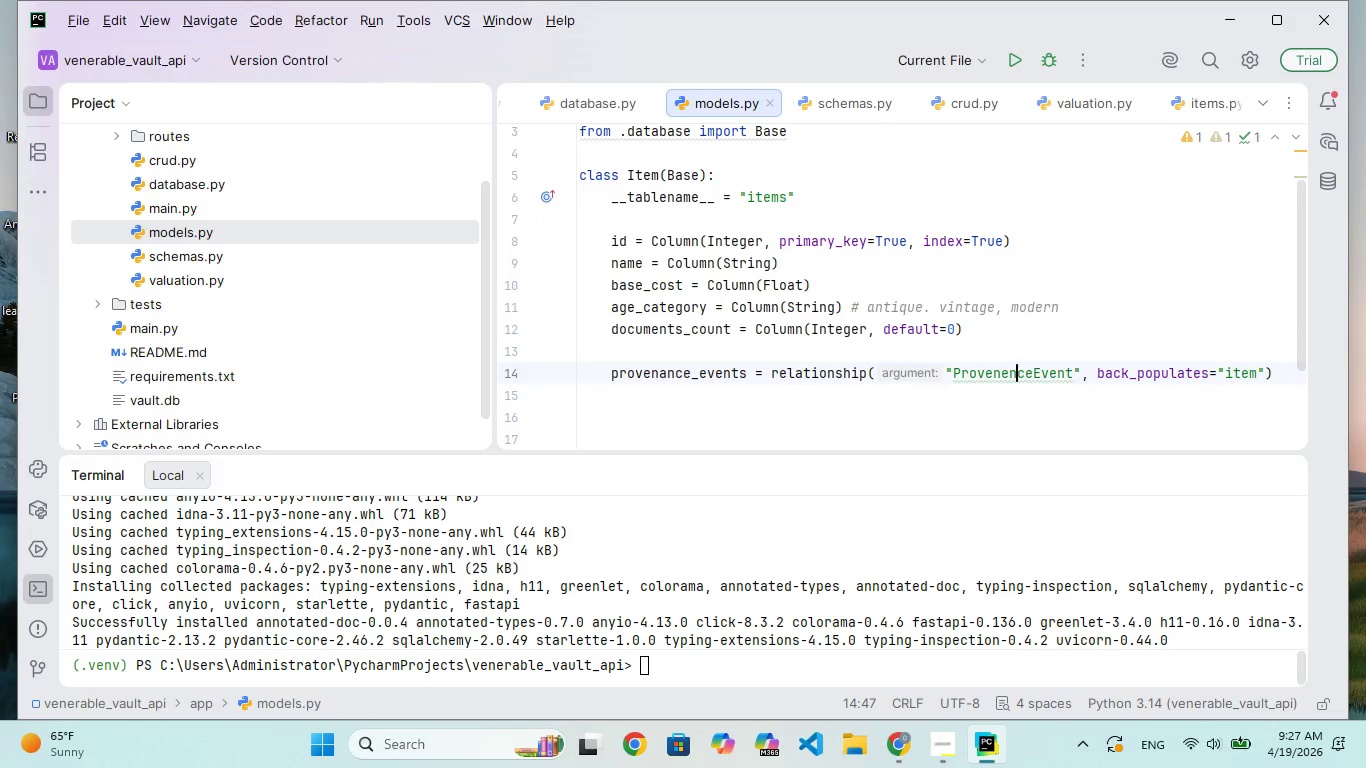 
key(ArrowLeft)
 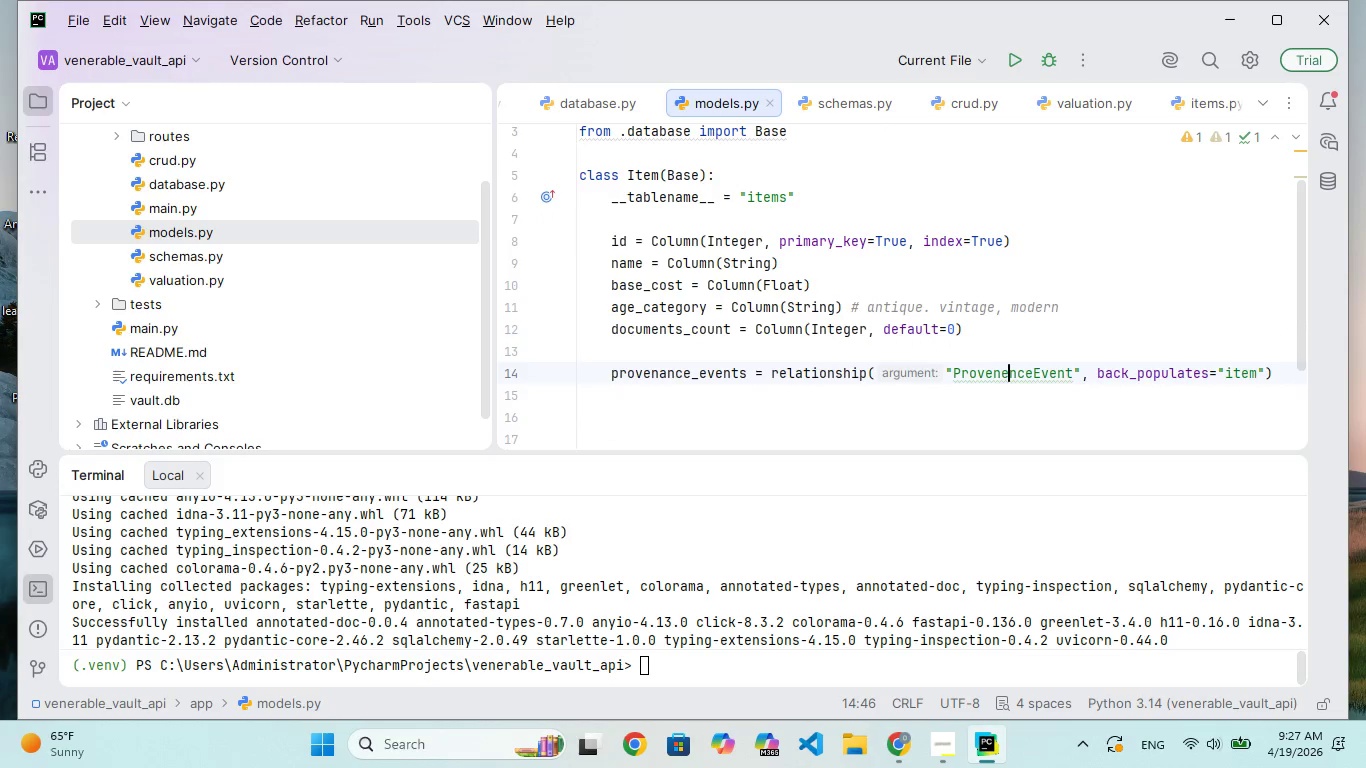 
key(Backspace)
 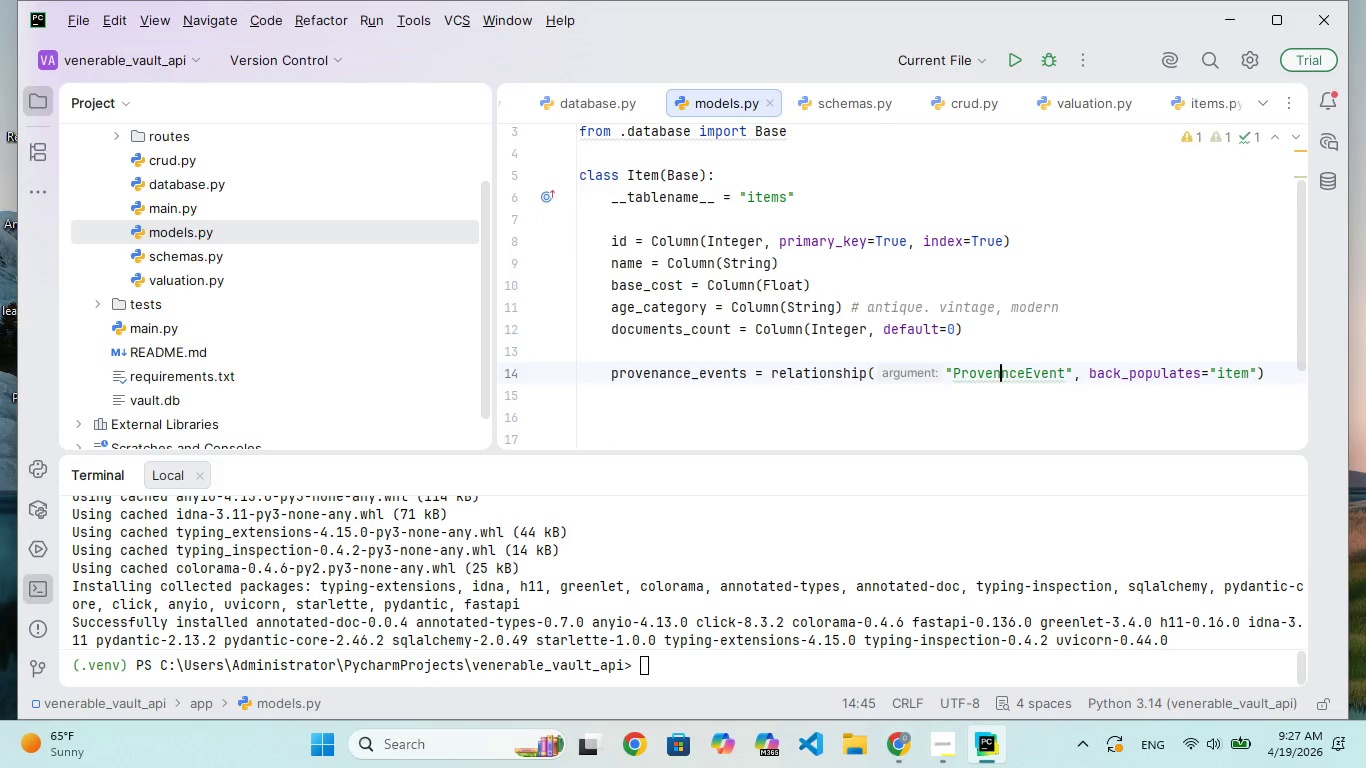 
key(A)
 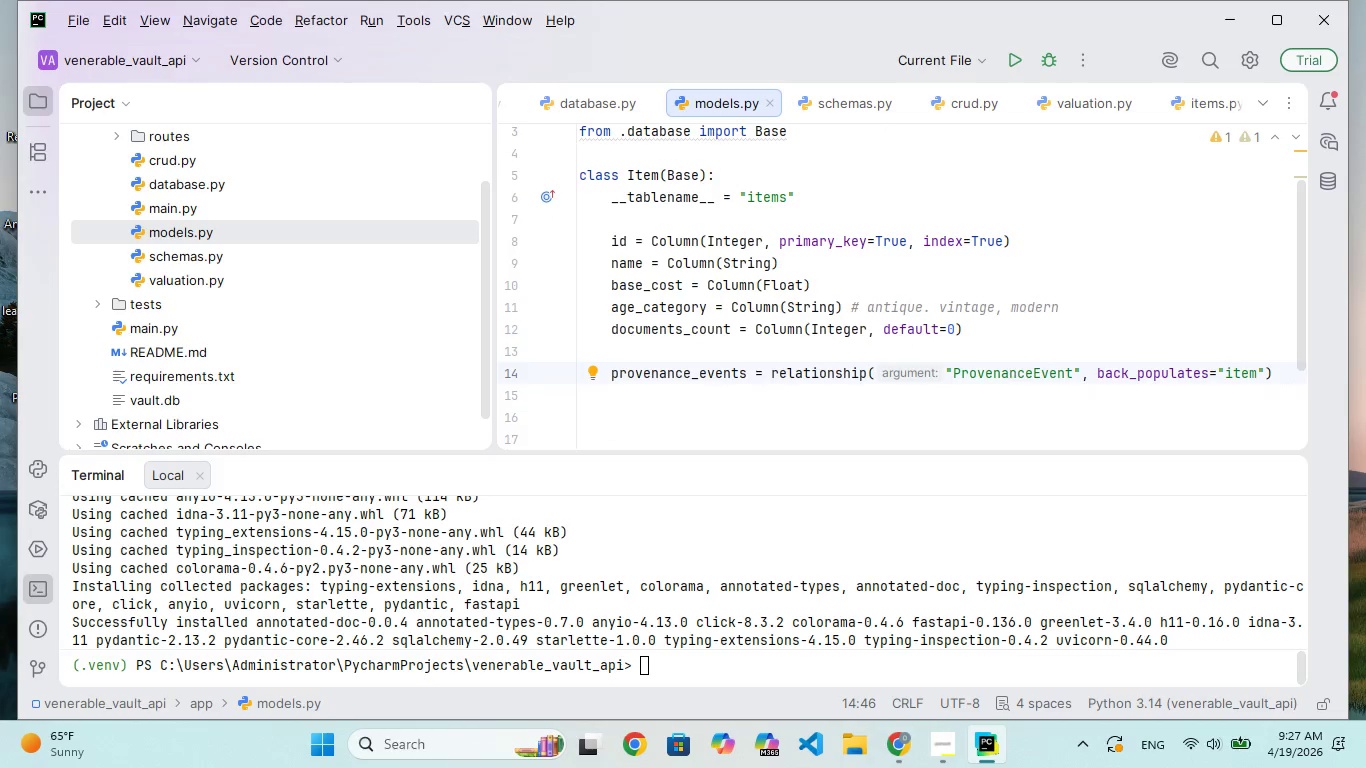 
key(ArrowDown)
 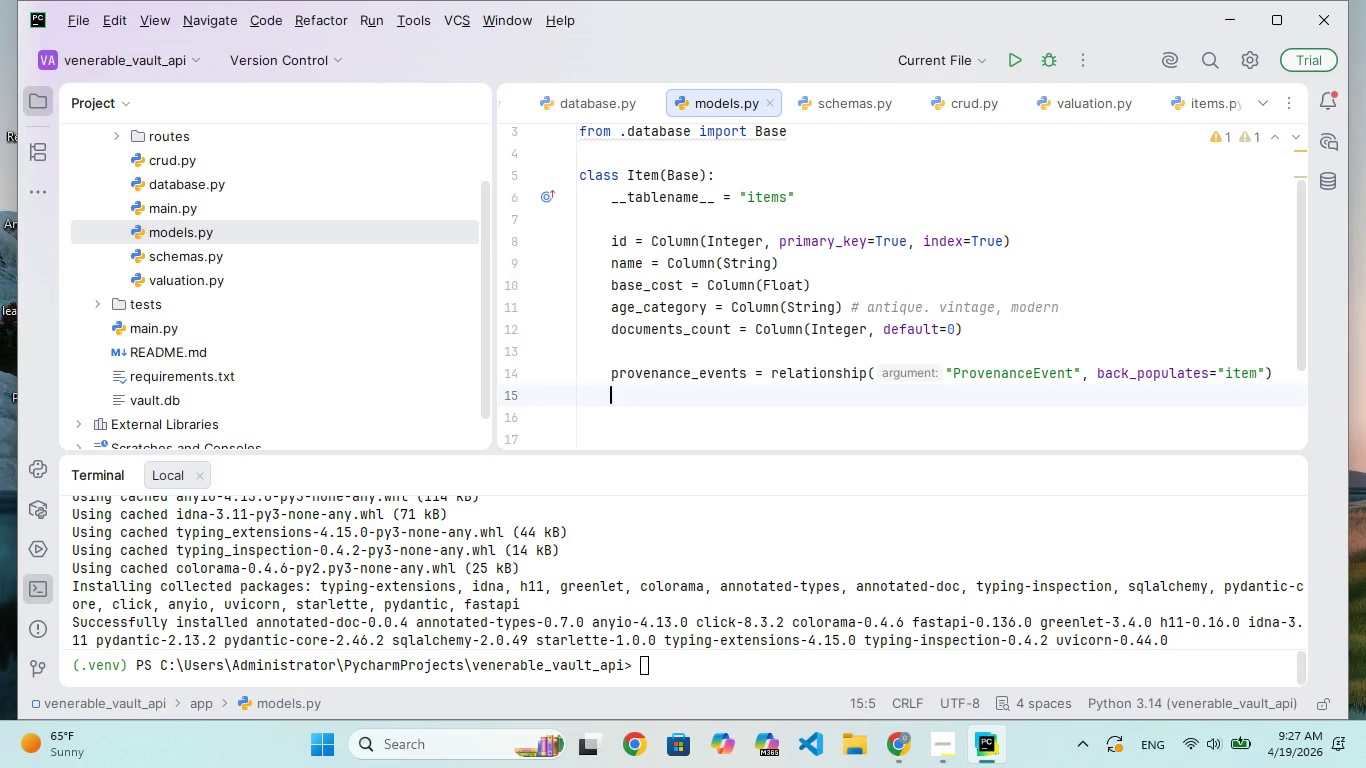 
key(Enter)
 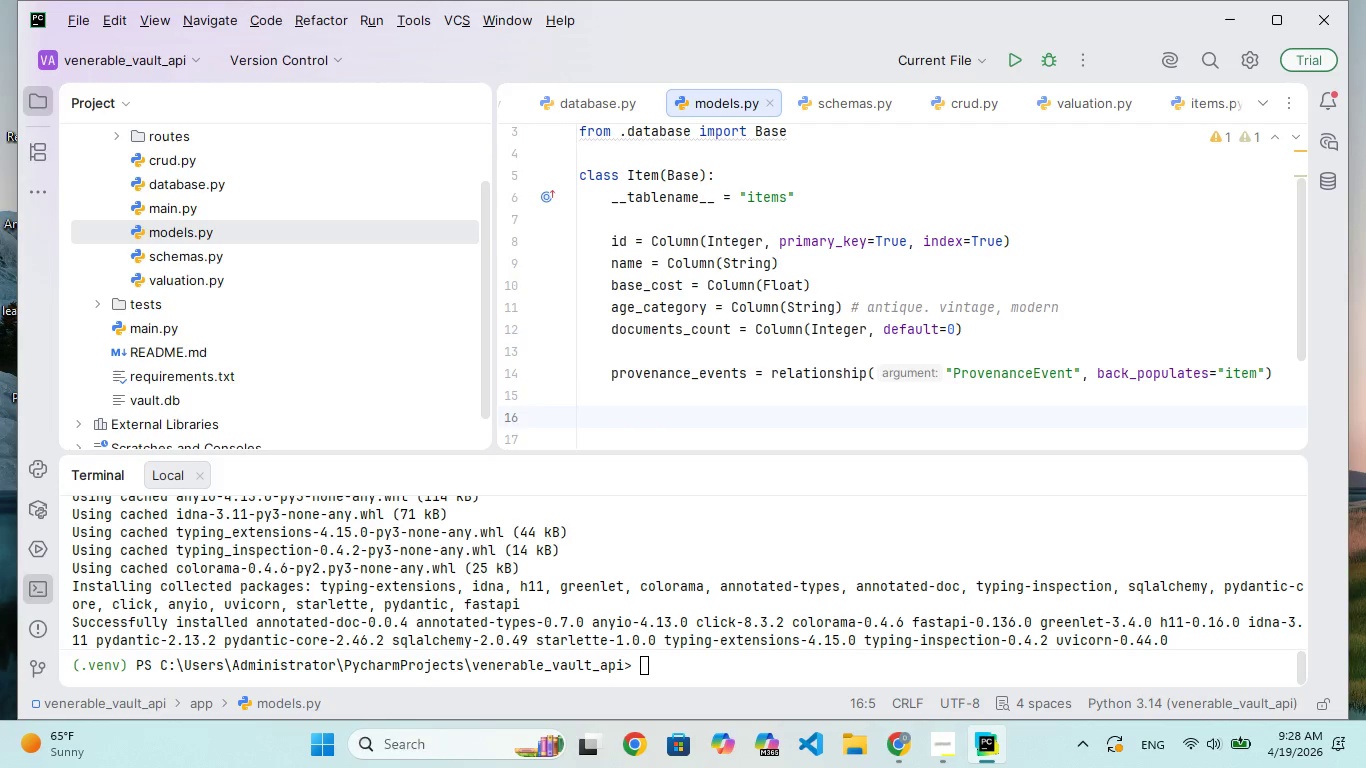 
key(Backspace)
type(class Provenanv)
key(Backspace)
type(ce)
 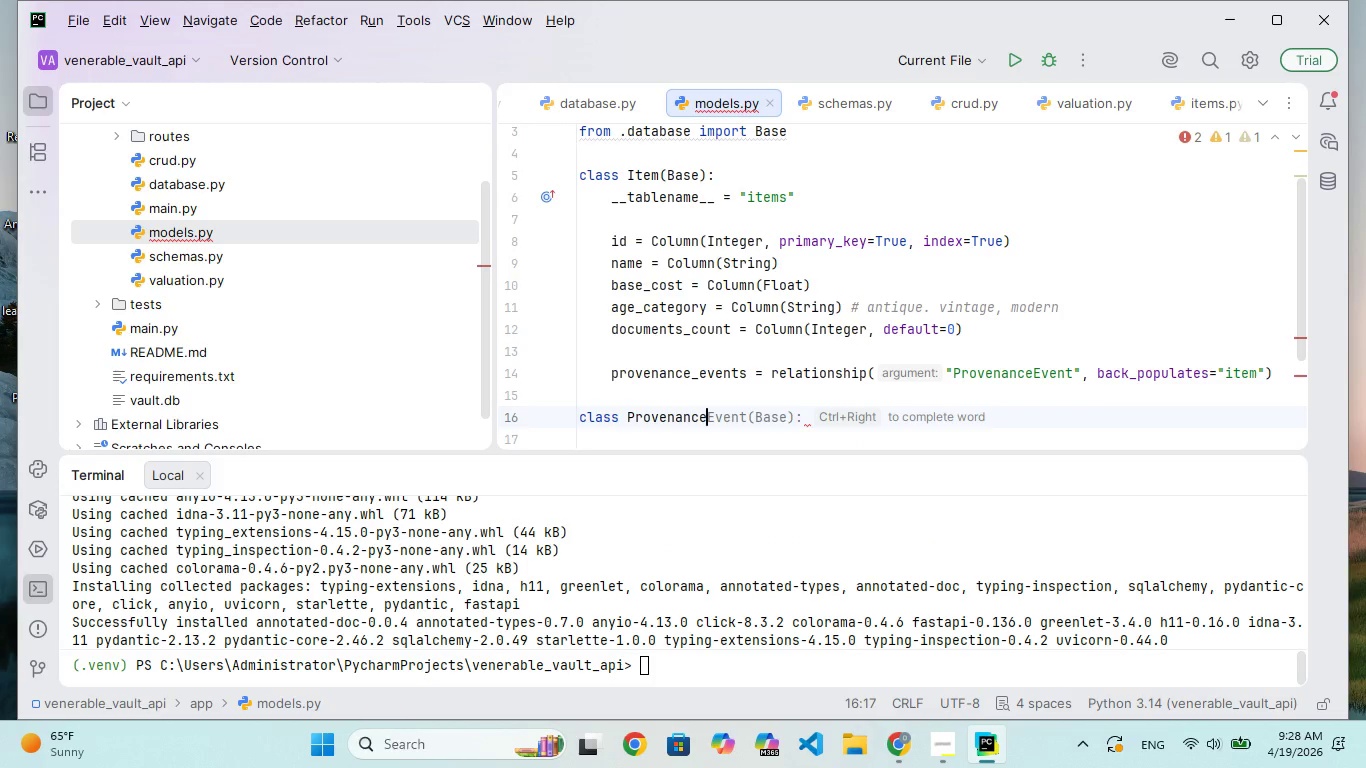 
key(Enter)
 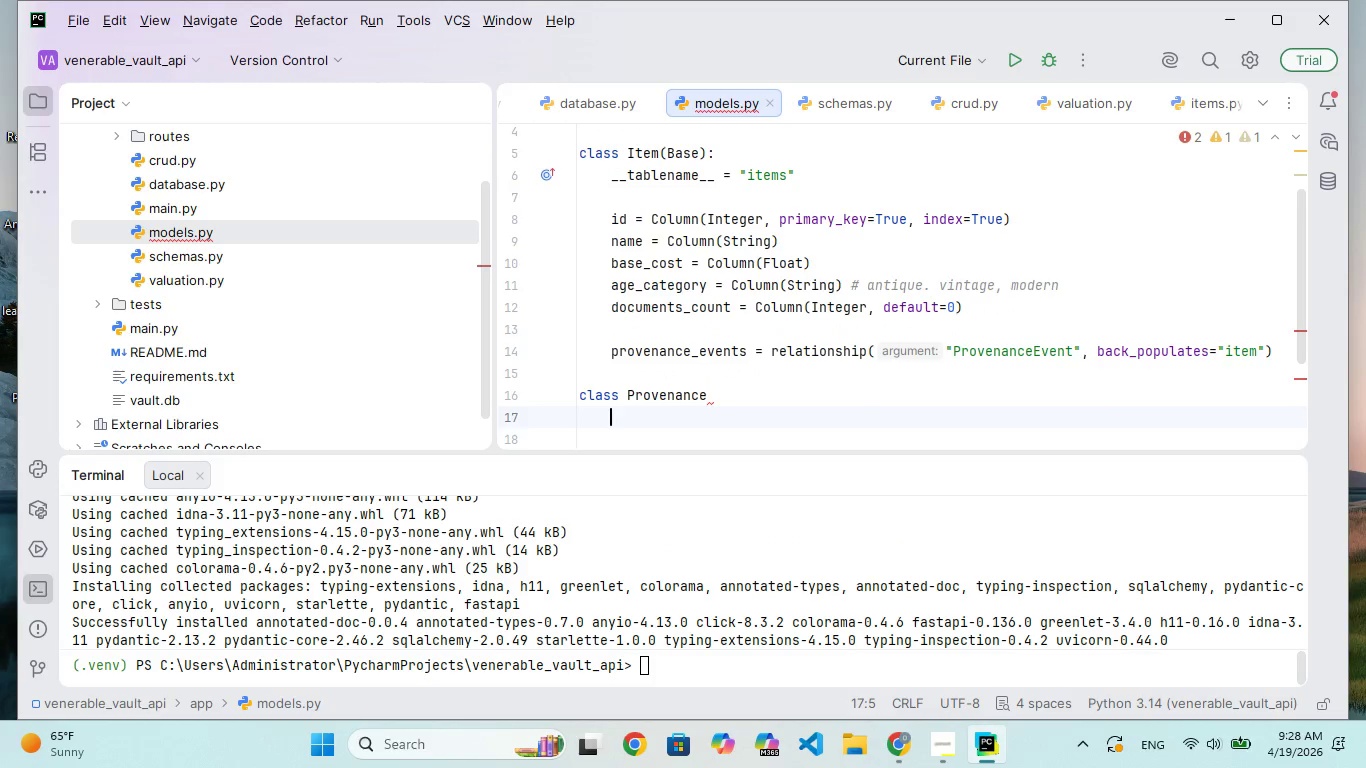 
key(Backspace)
key(Backspace)
key(Backspace)
type(w)
key(Backspace)
type(eEVET)
key(Backspace)
key(Backspace)
key(Backspace)
key(Backspace)
type(vent(Base)
 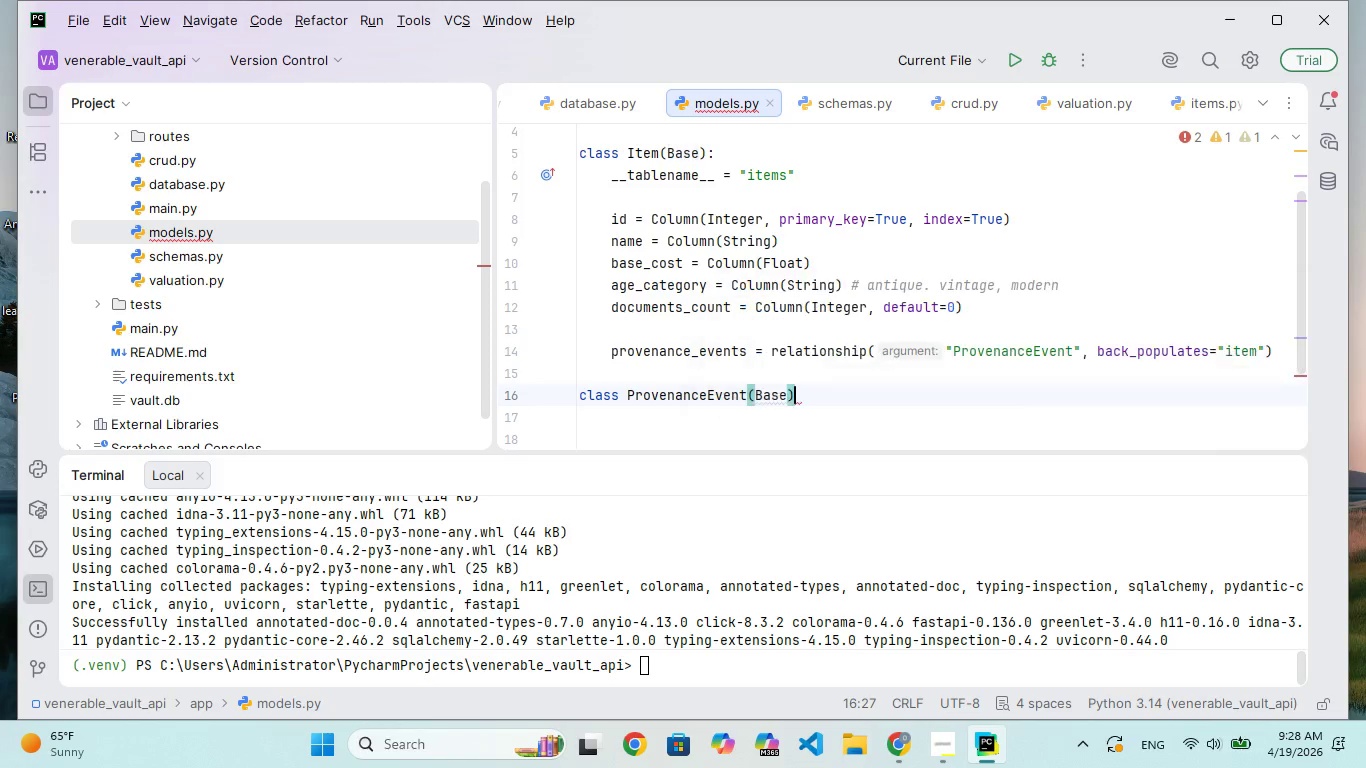 
key(ArrowRight)
 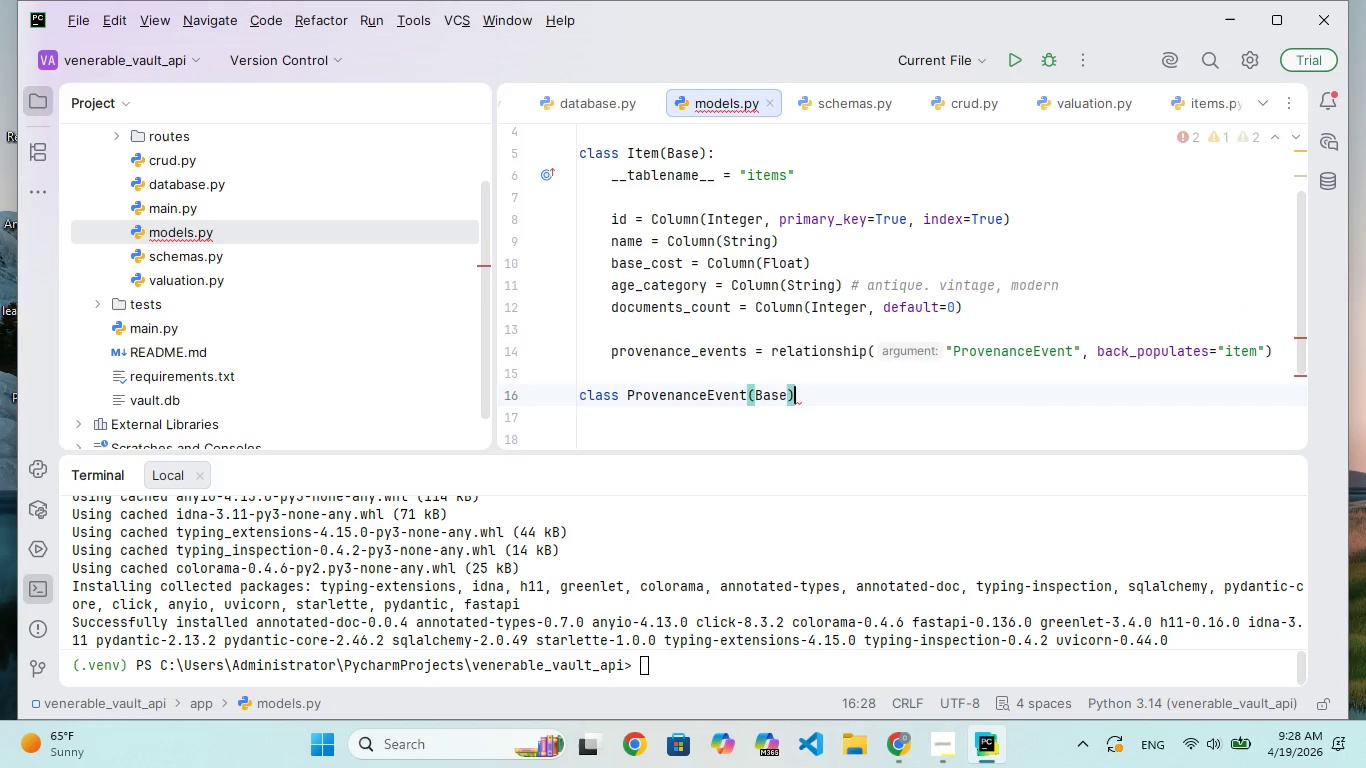 
key(Shift+0)
 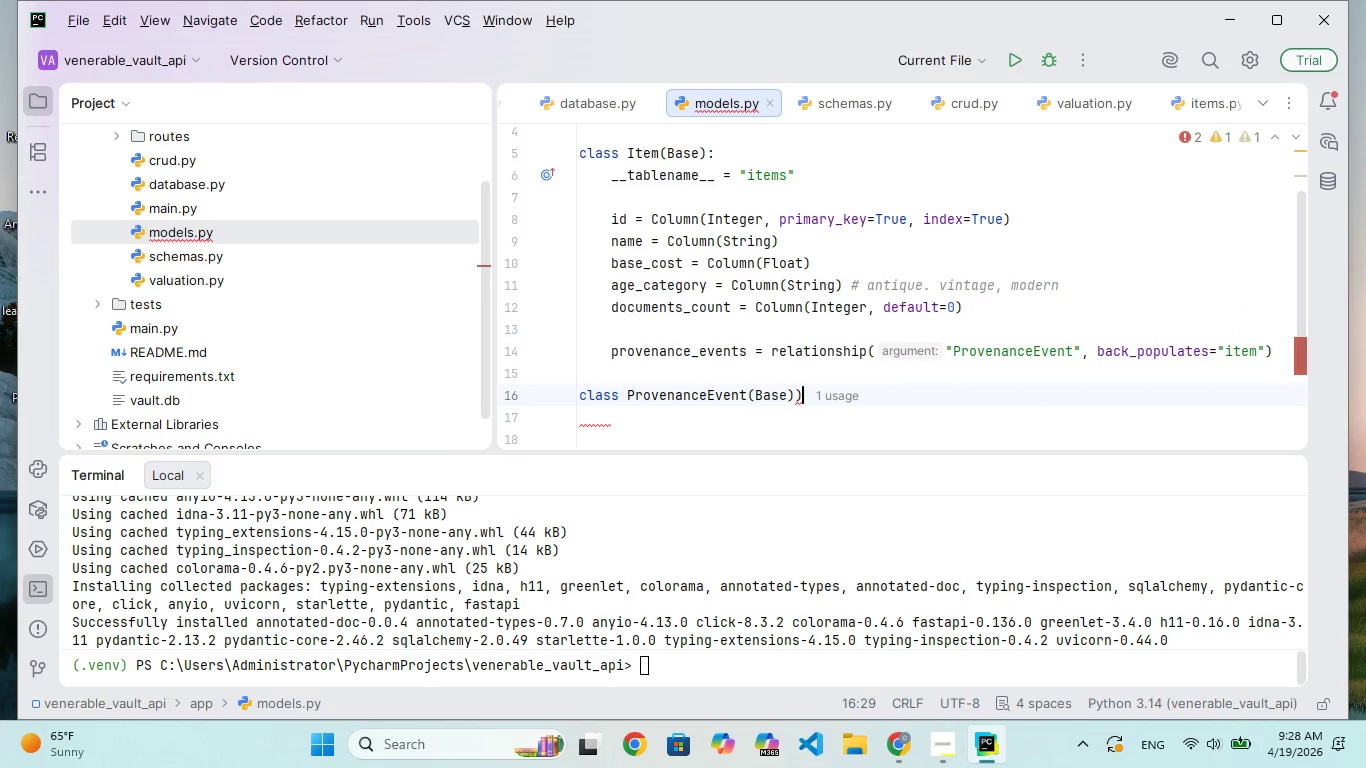 
key(Backspace)
 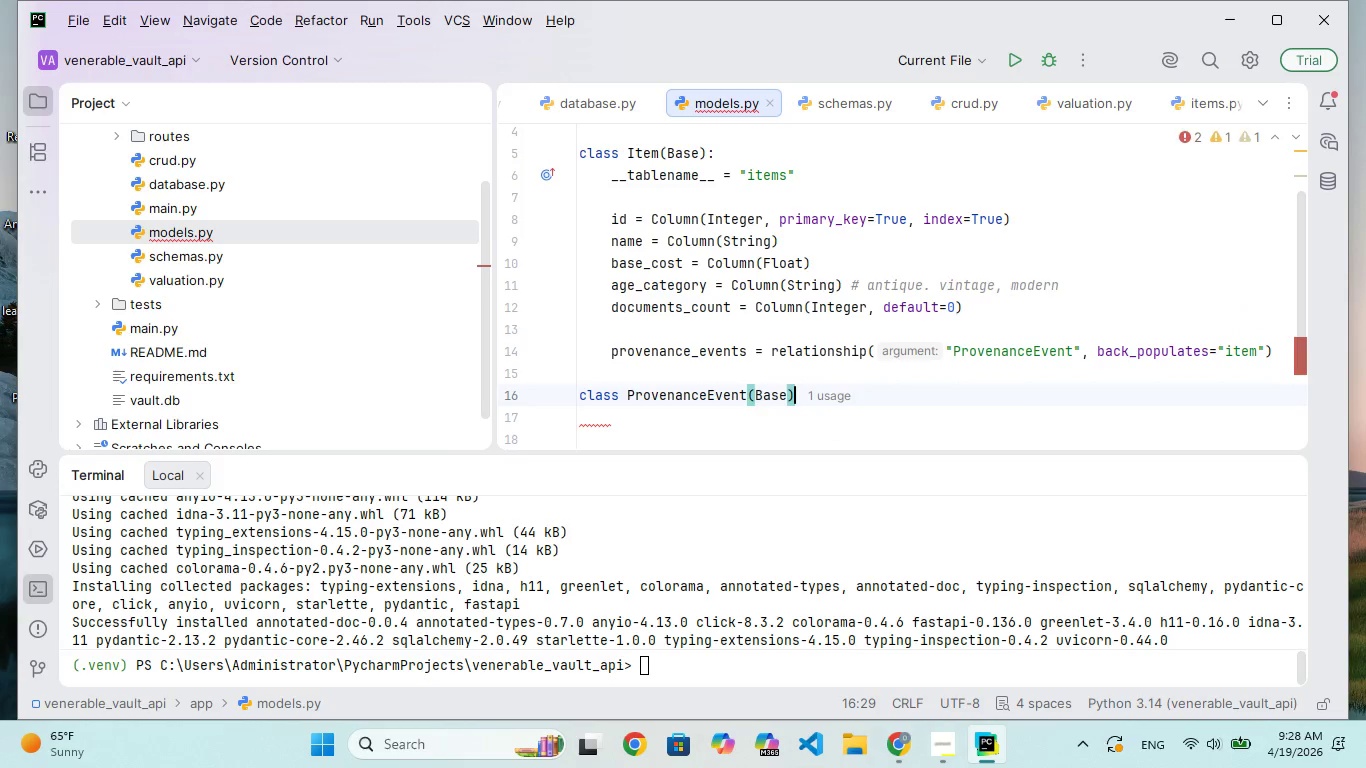 
key(Backspace)
 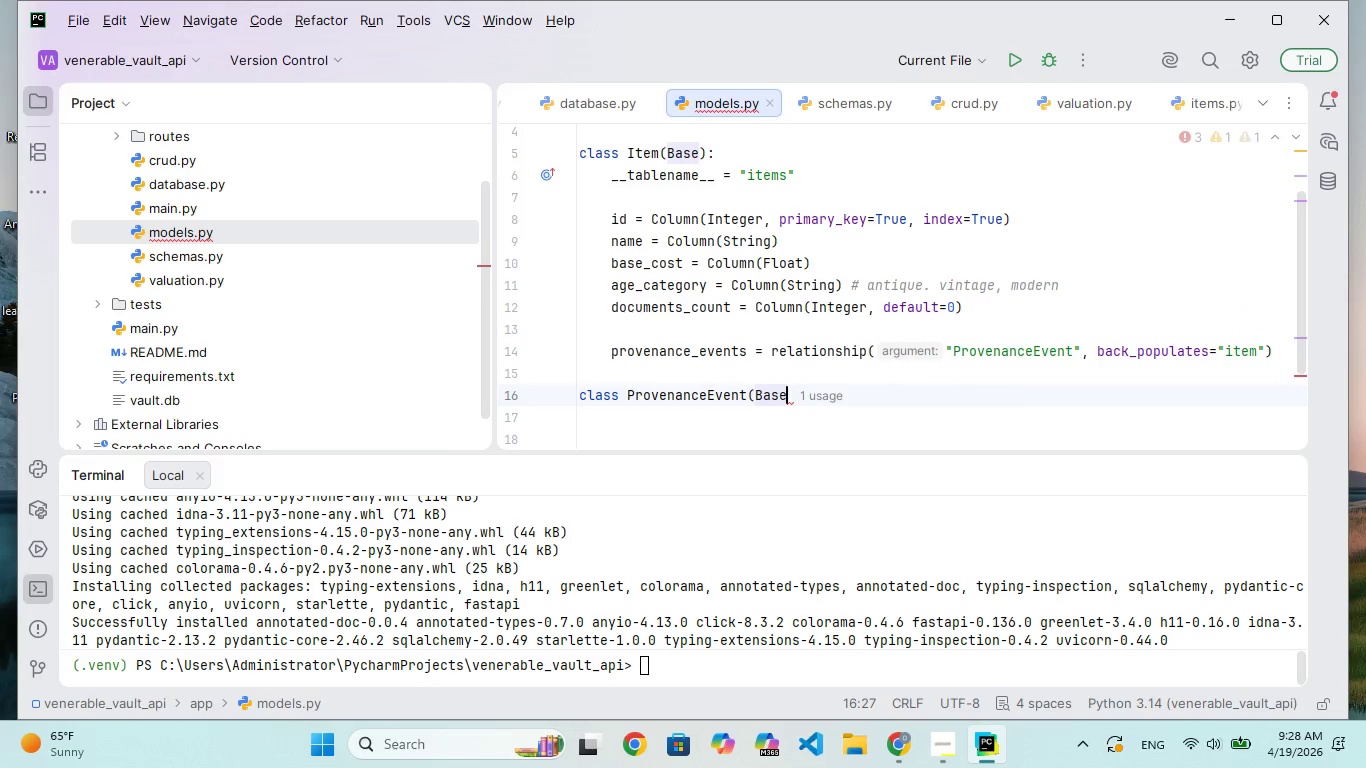 
key(Shift+0)
 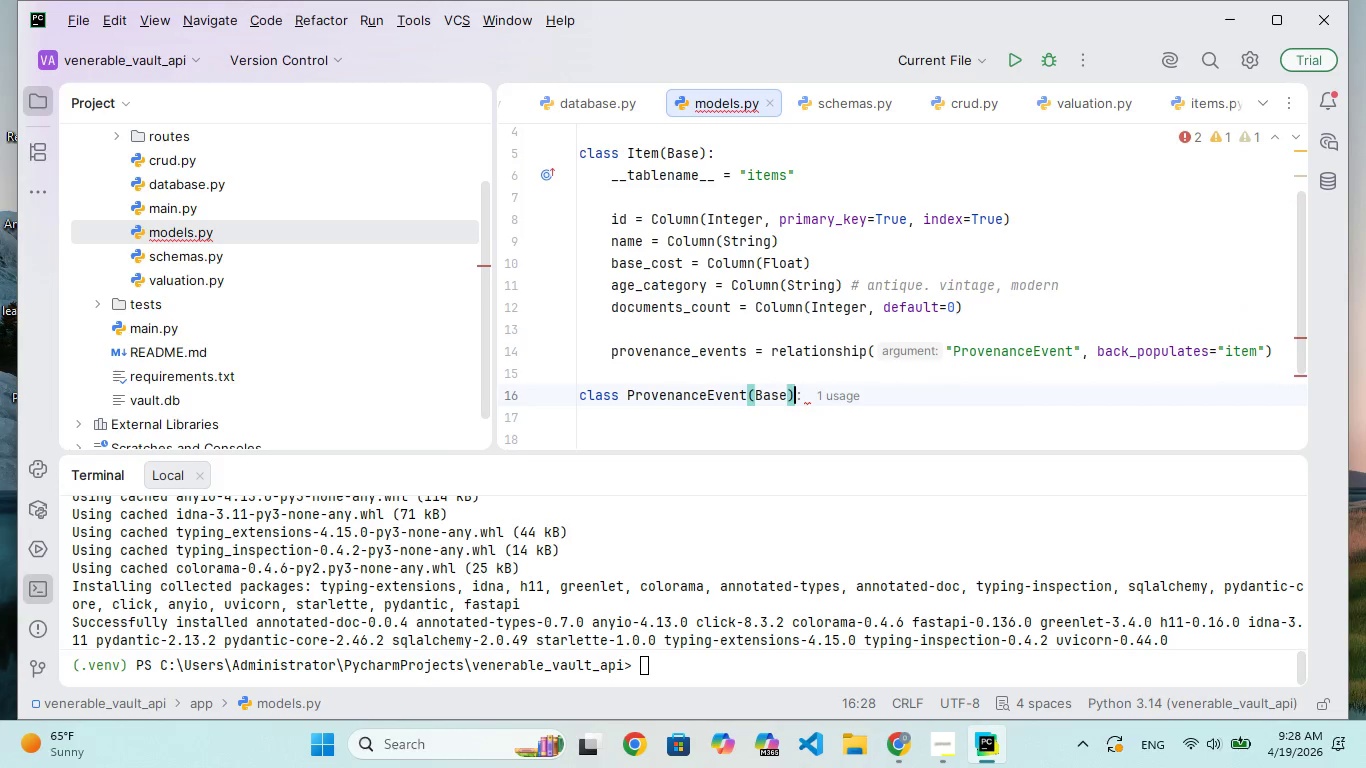 
key(Shift+ShiftRight)
 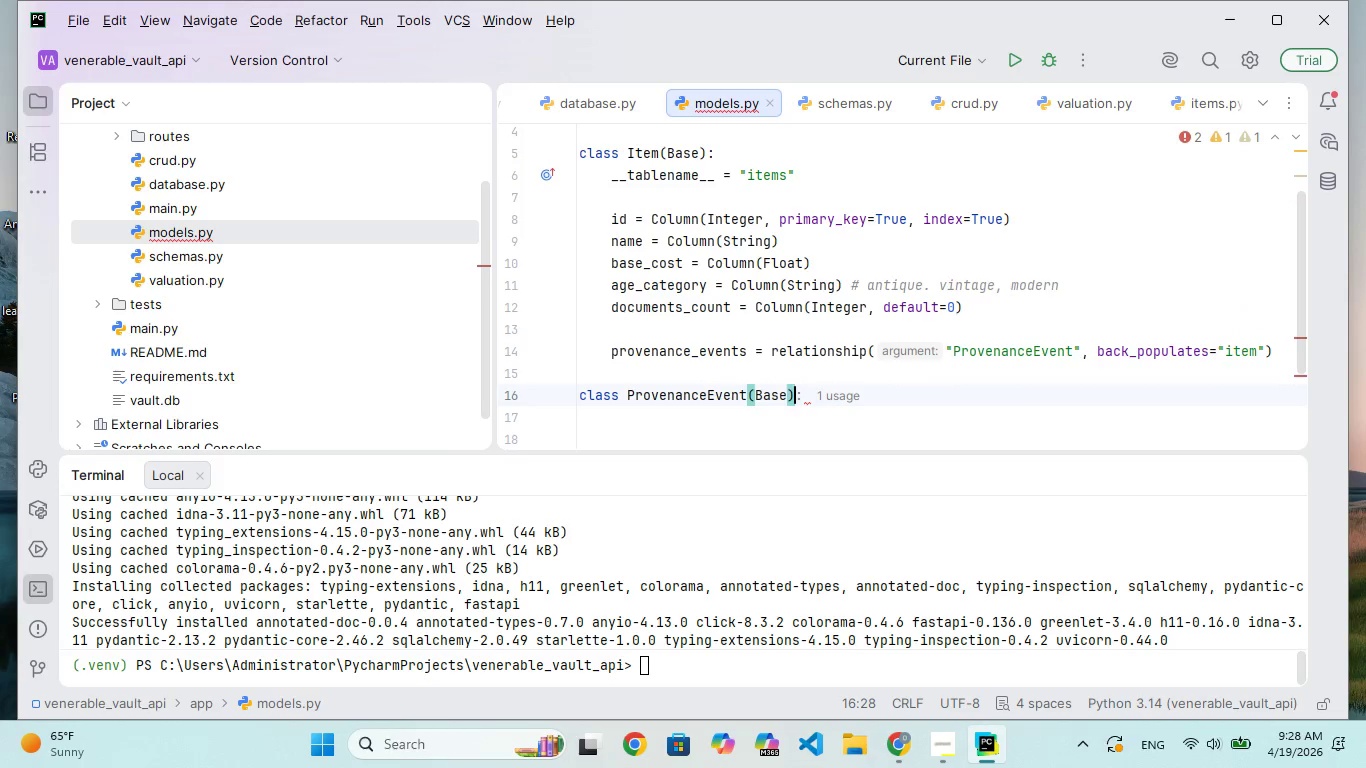 
key(Shift+Semicolon)
 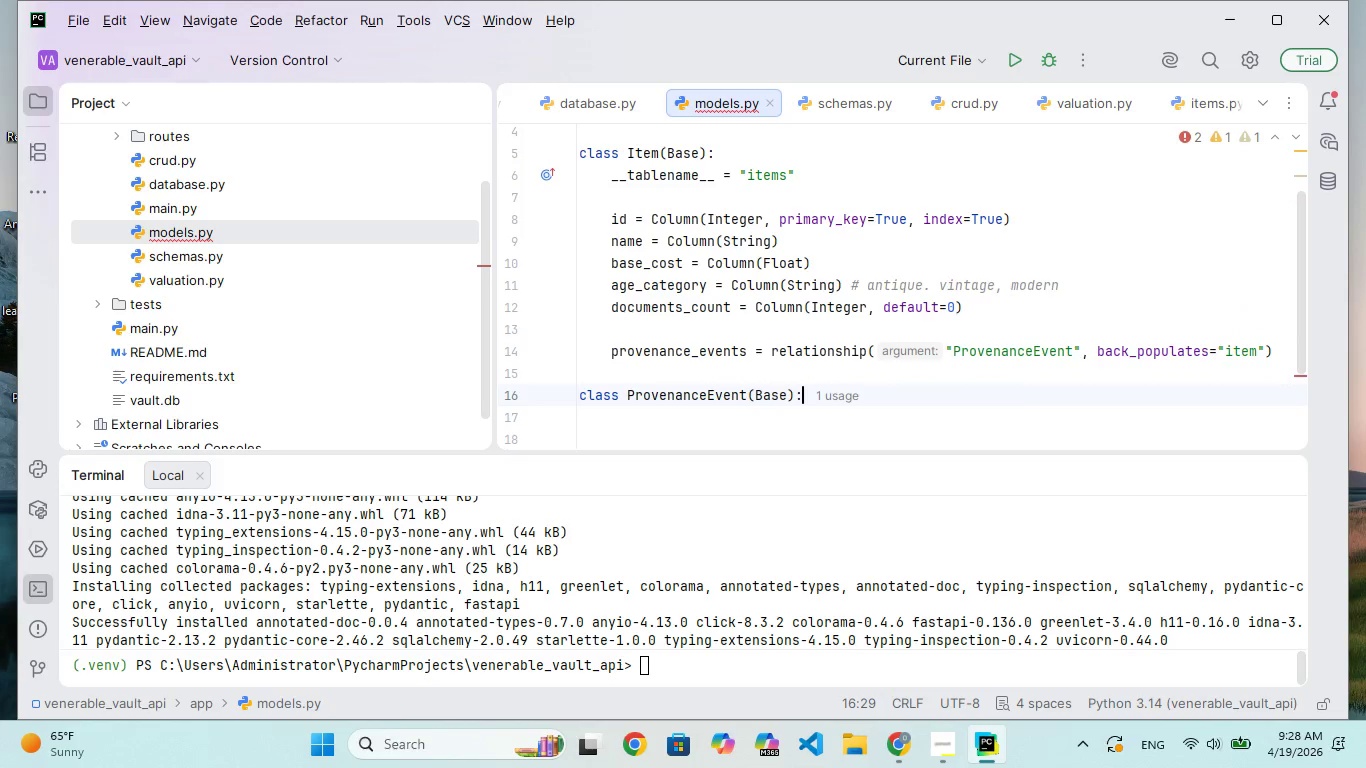 
key(Space)
 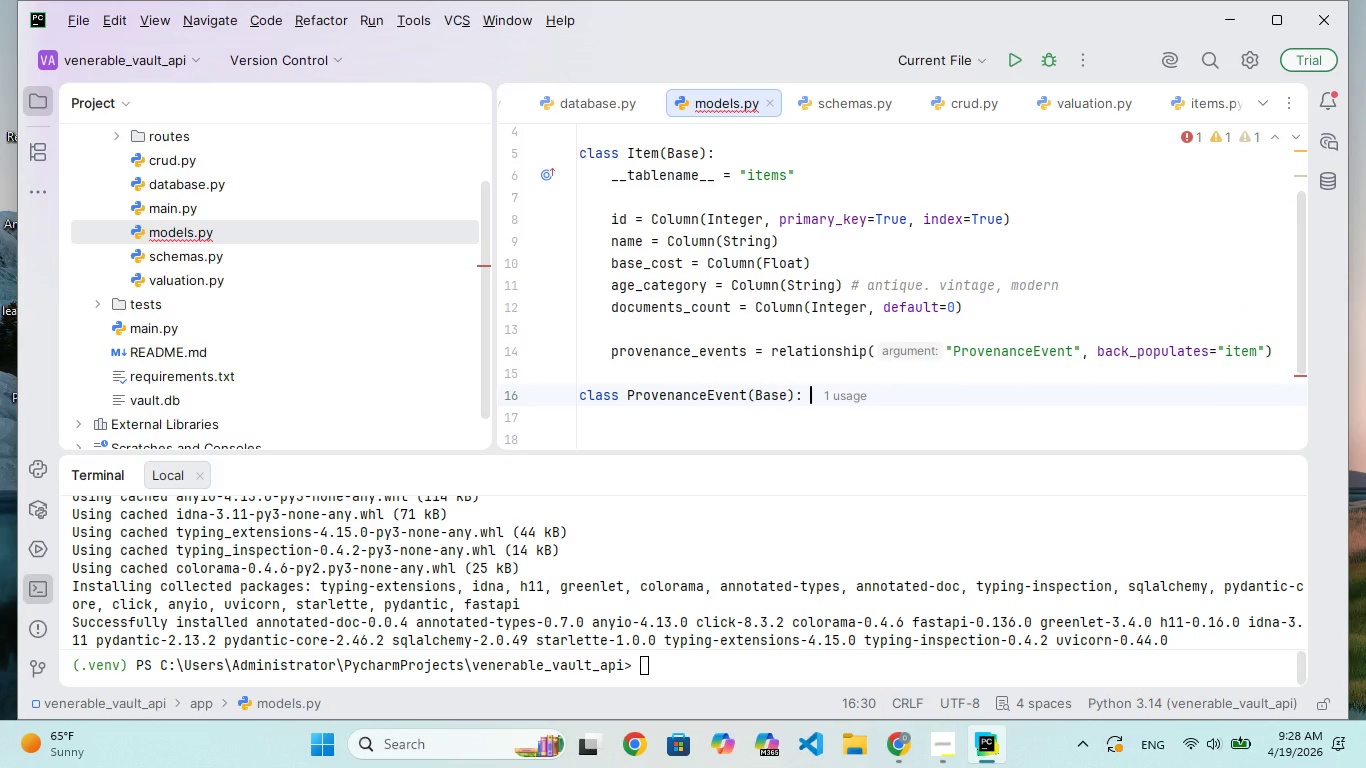 
key(Enter)
 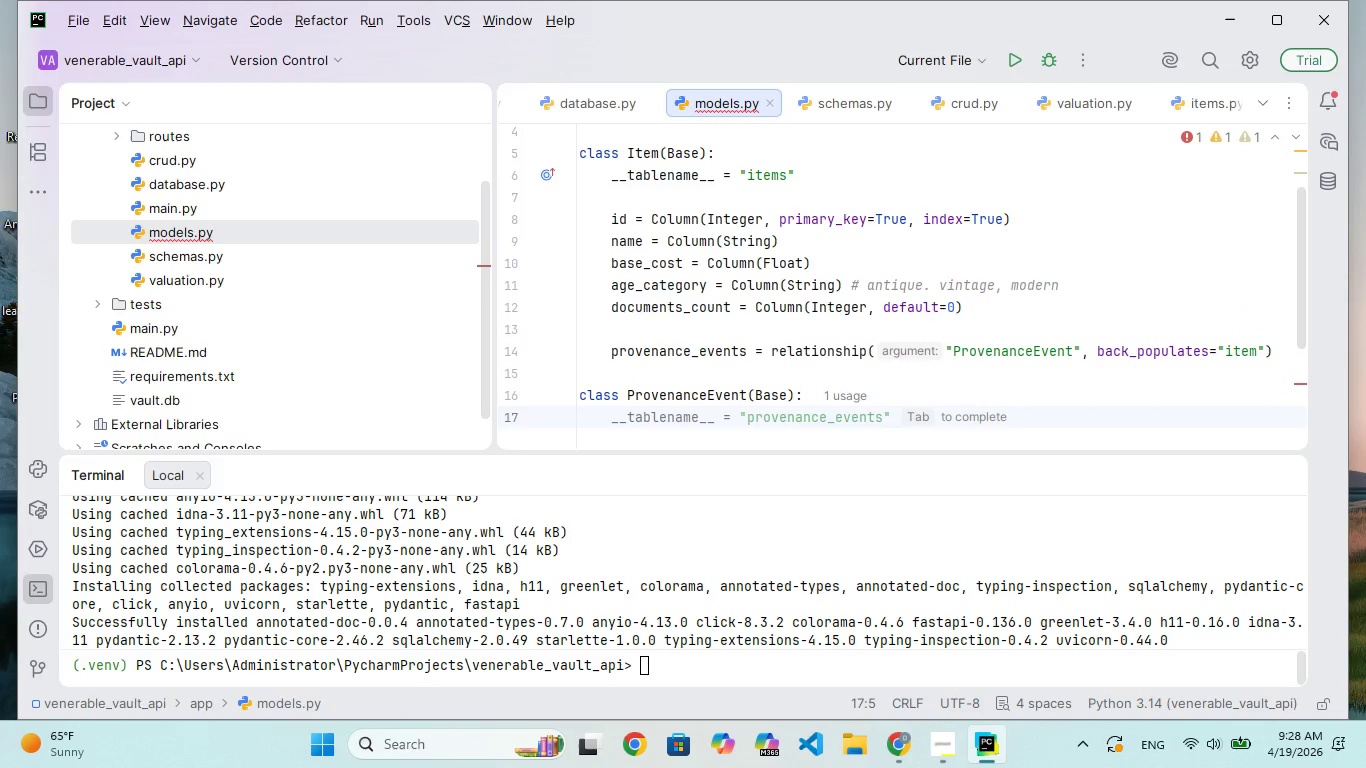 
wait(5.56)
 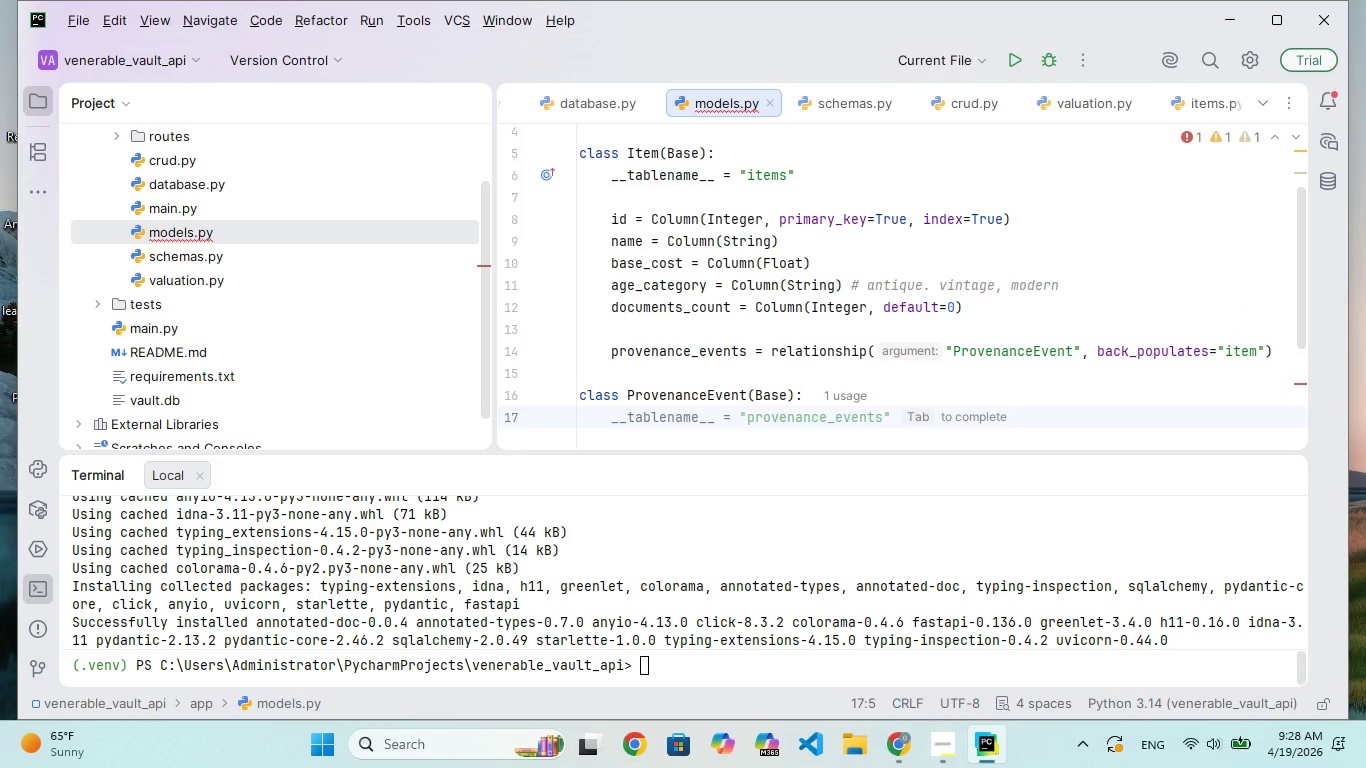 
type(__tablenme__ = "Provenance_event)
 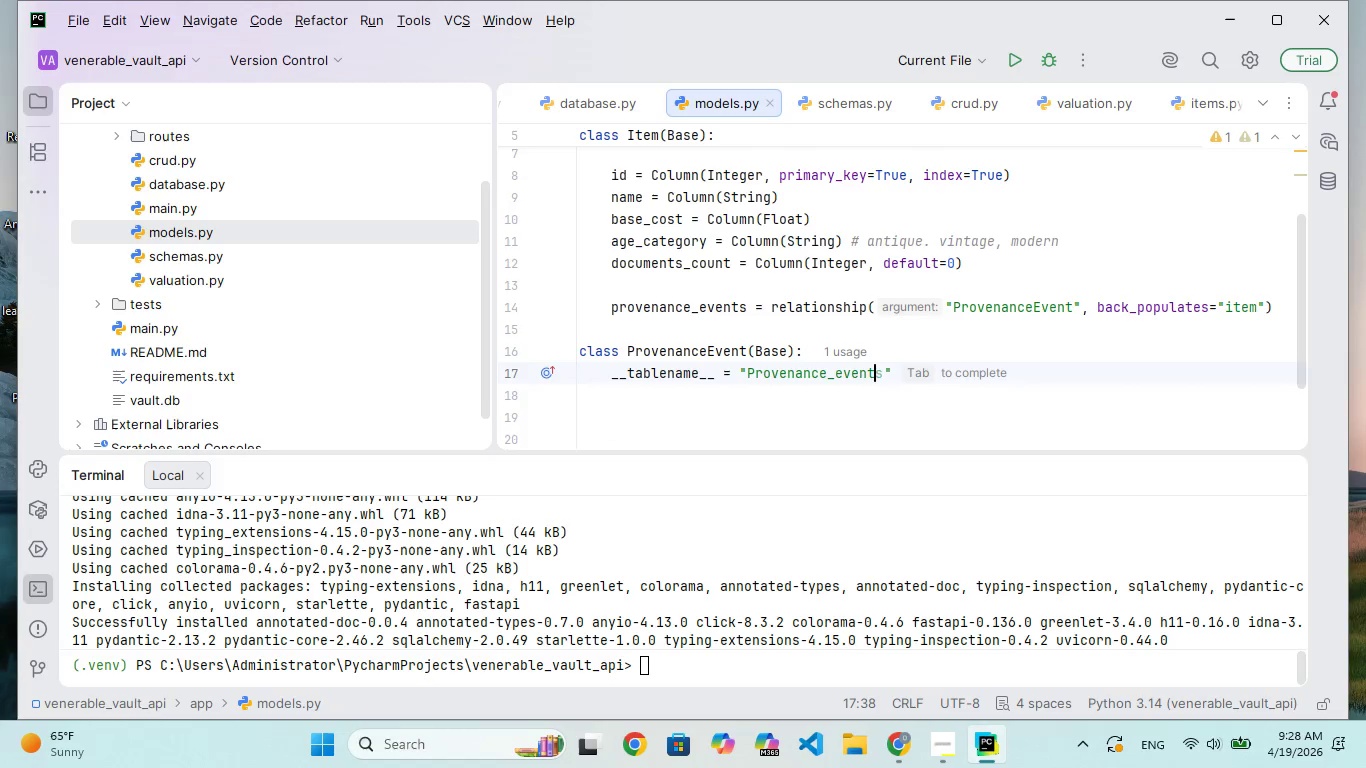 
key(S)
 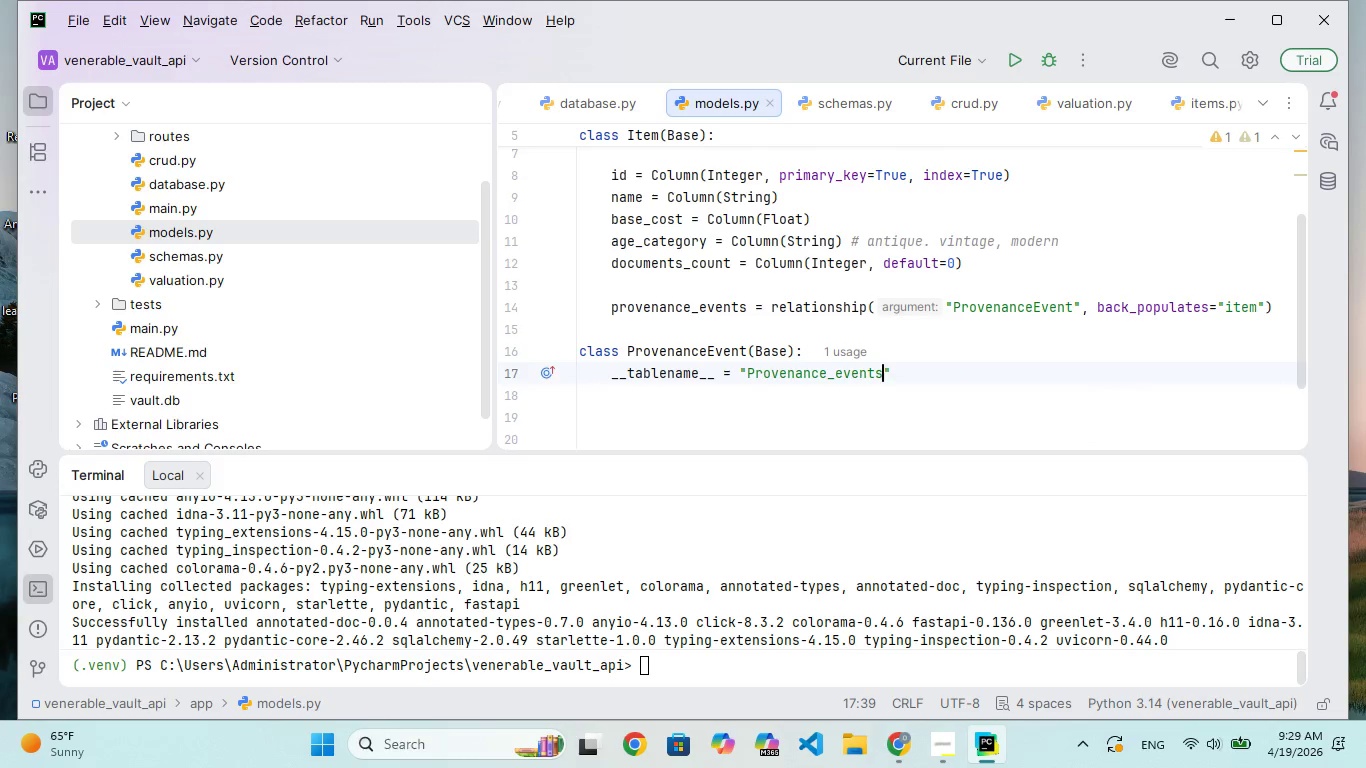 
key(ArrowRight)
 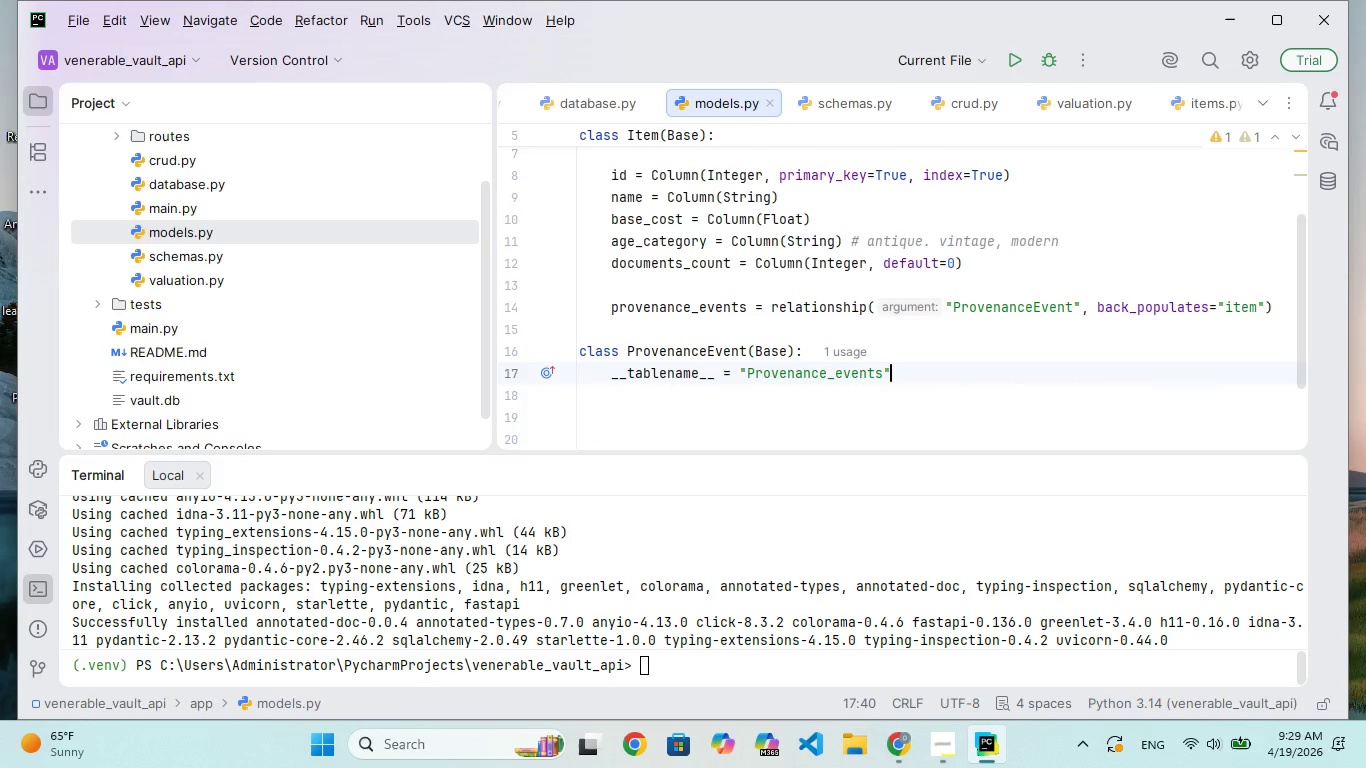 
key(Enter)
 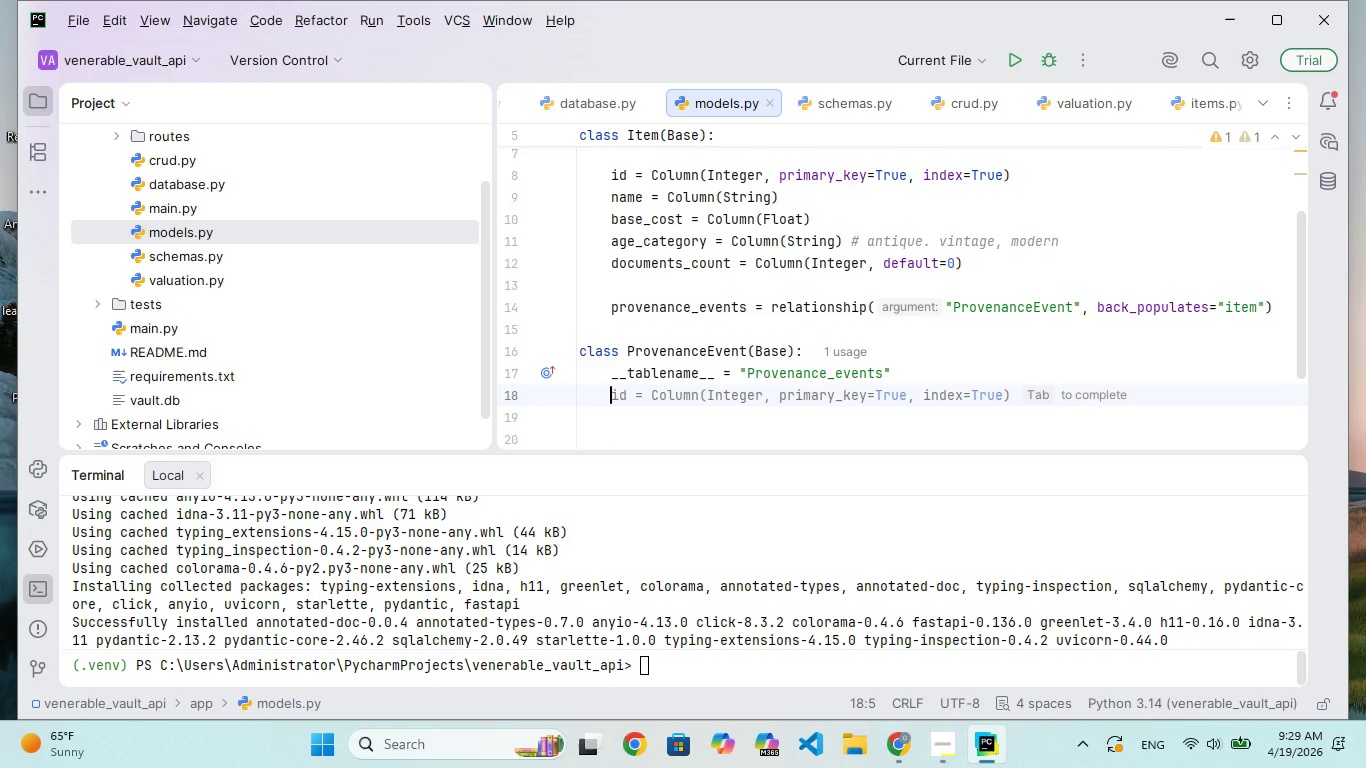 
key(Enter)
 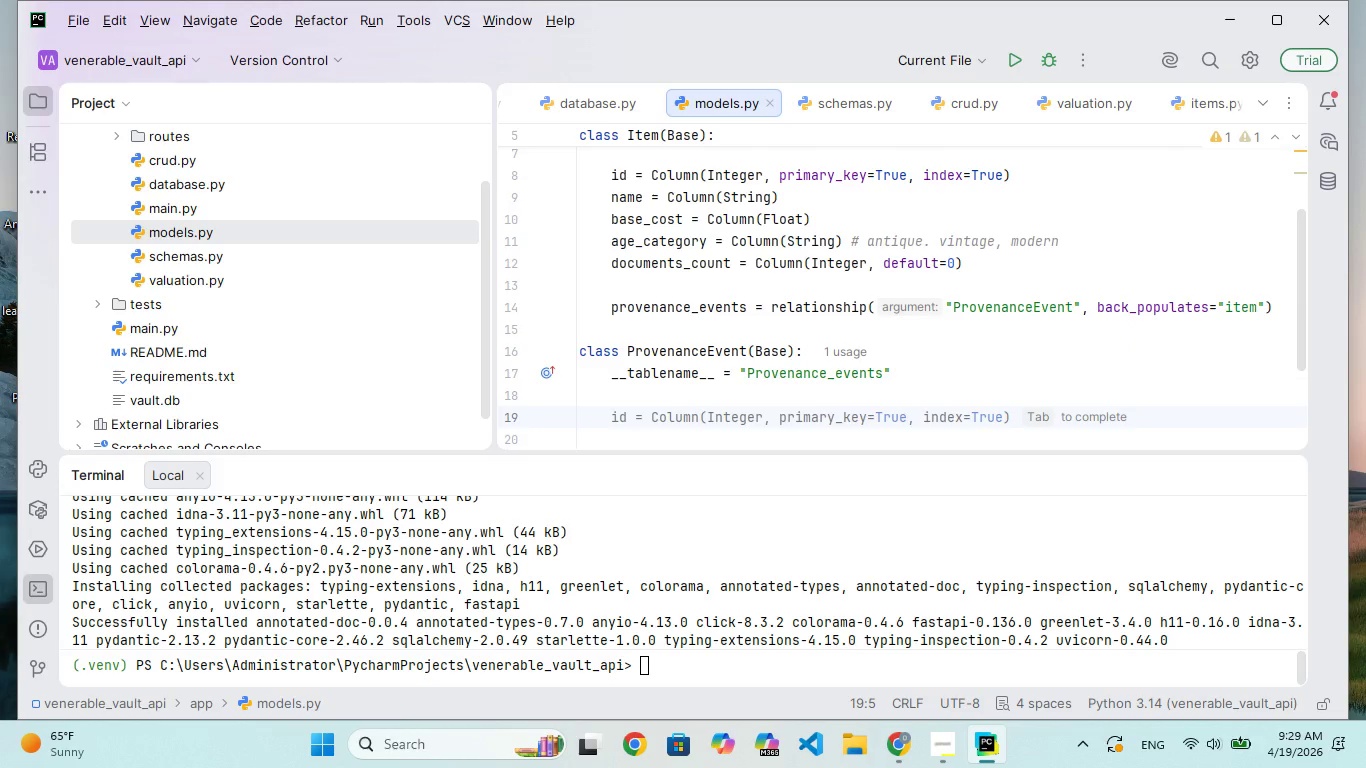 
type(id = Column(Integer, pro)
key(Backspace)
type(imary)
 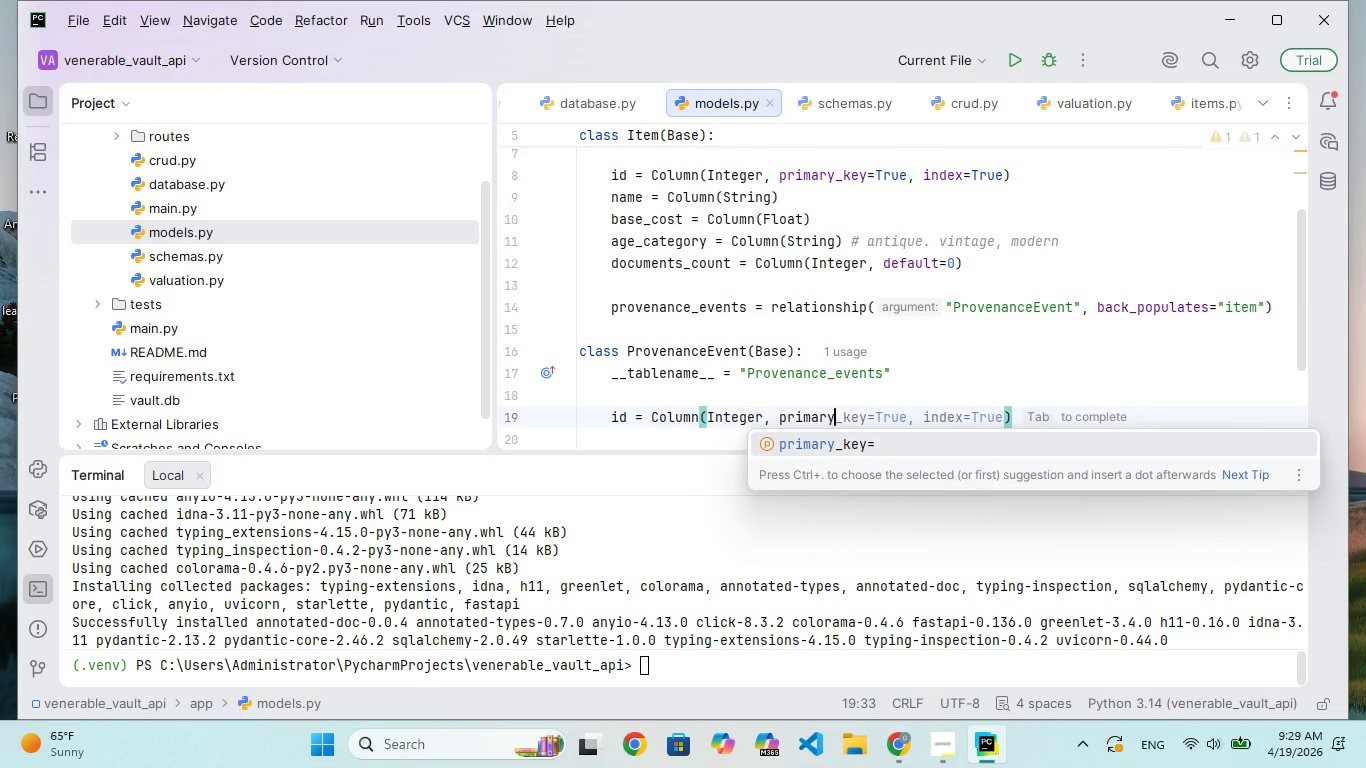 
key(Enter)
 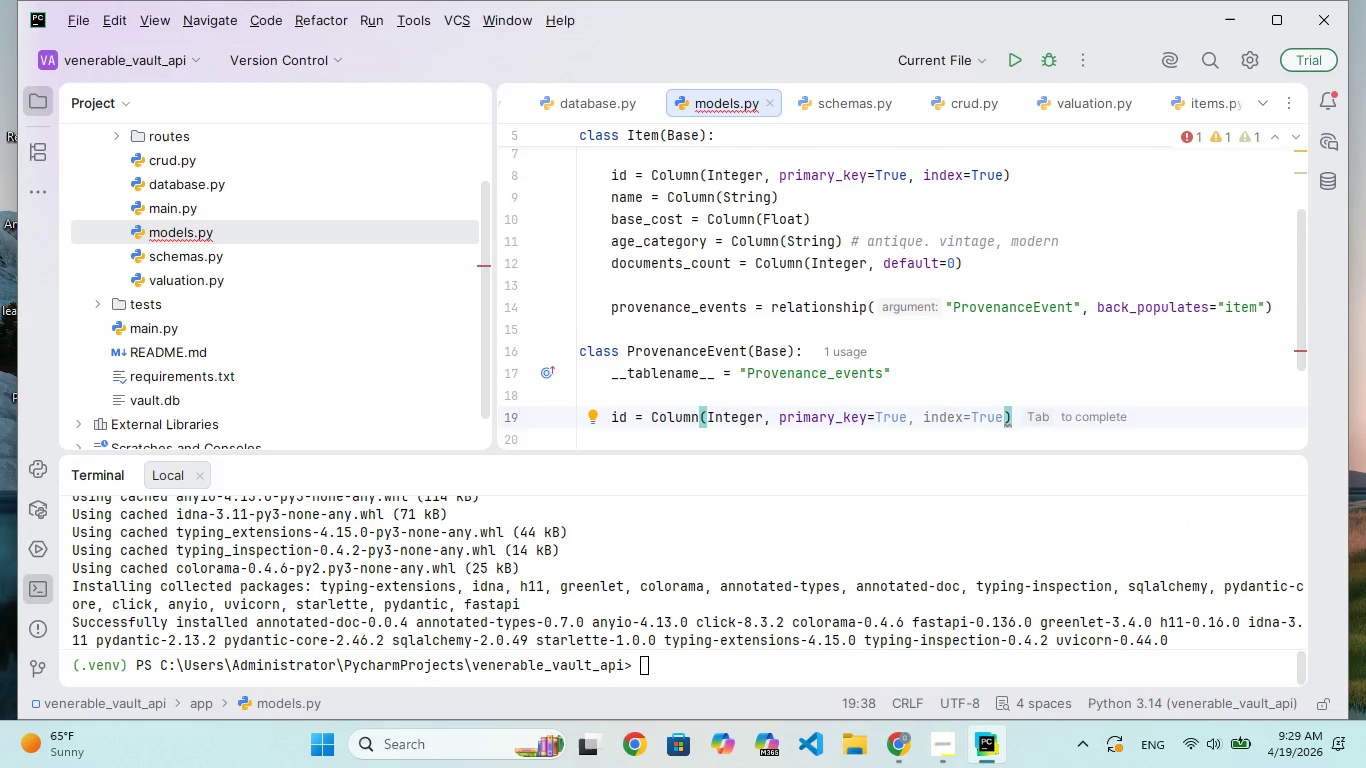 
wait(5.27)
 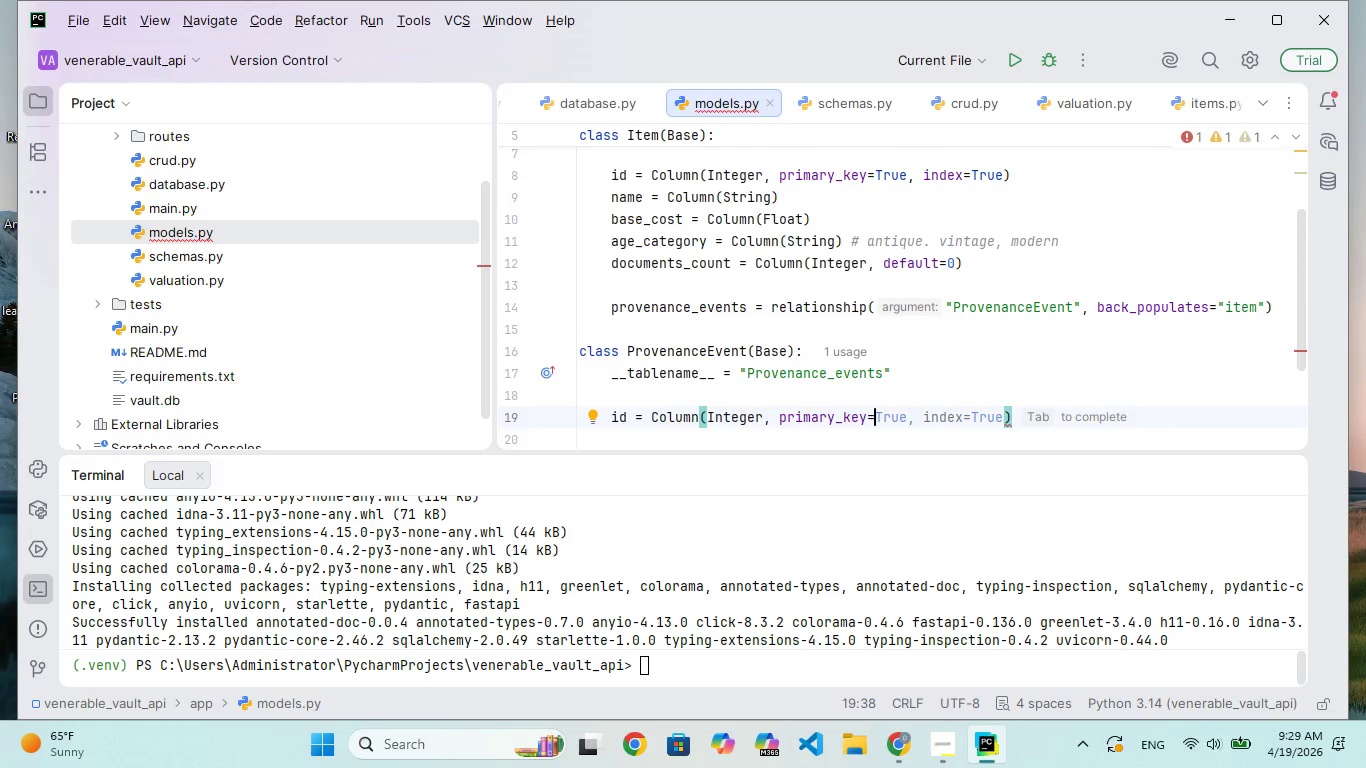 
type(Ttue)
key(Backspace)
 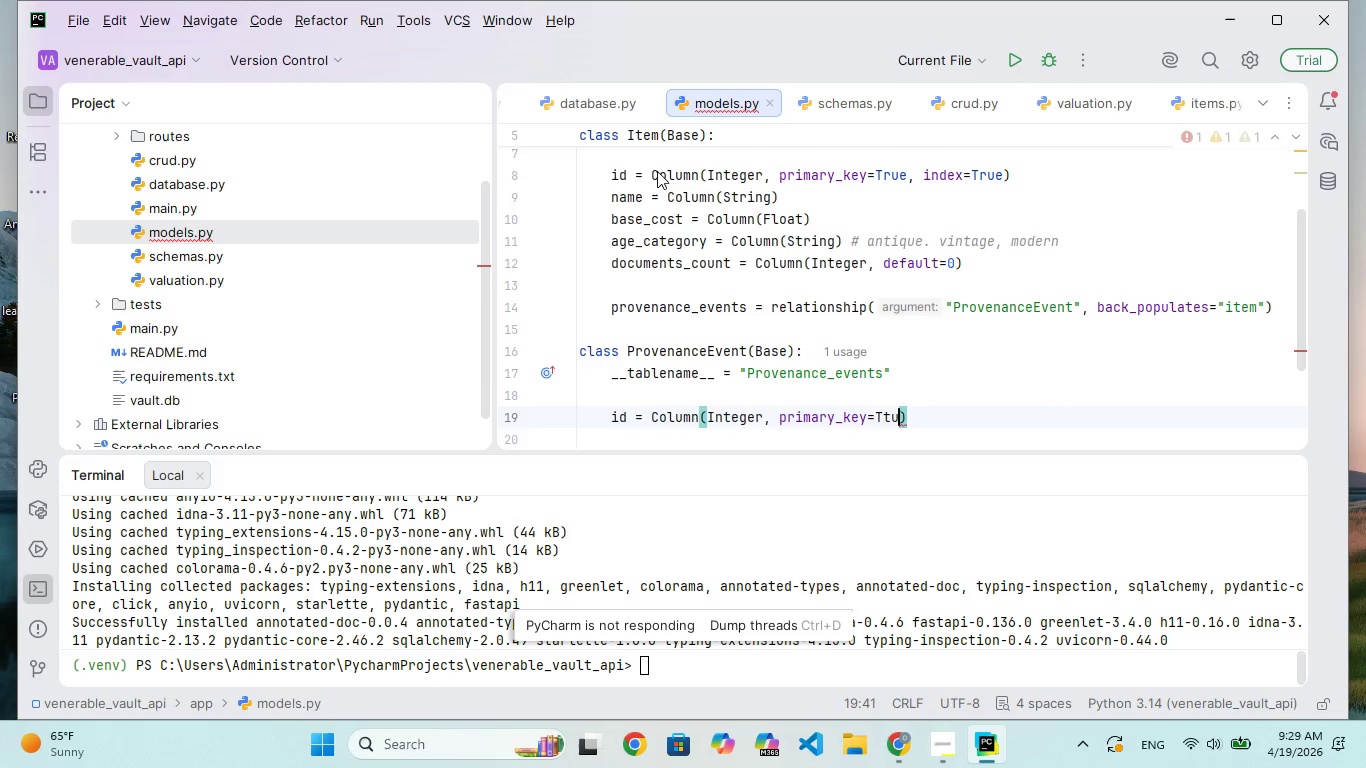 
key(Backspace)
 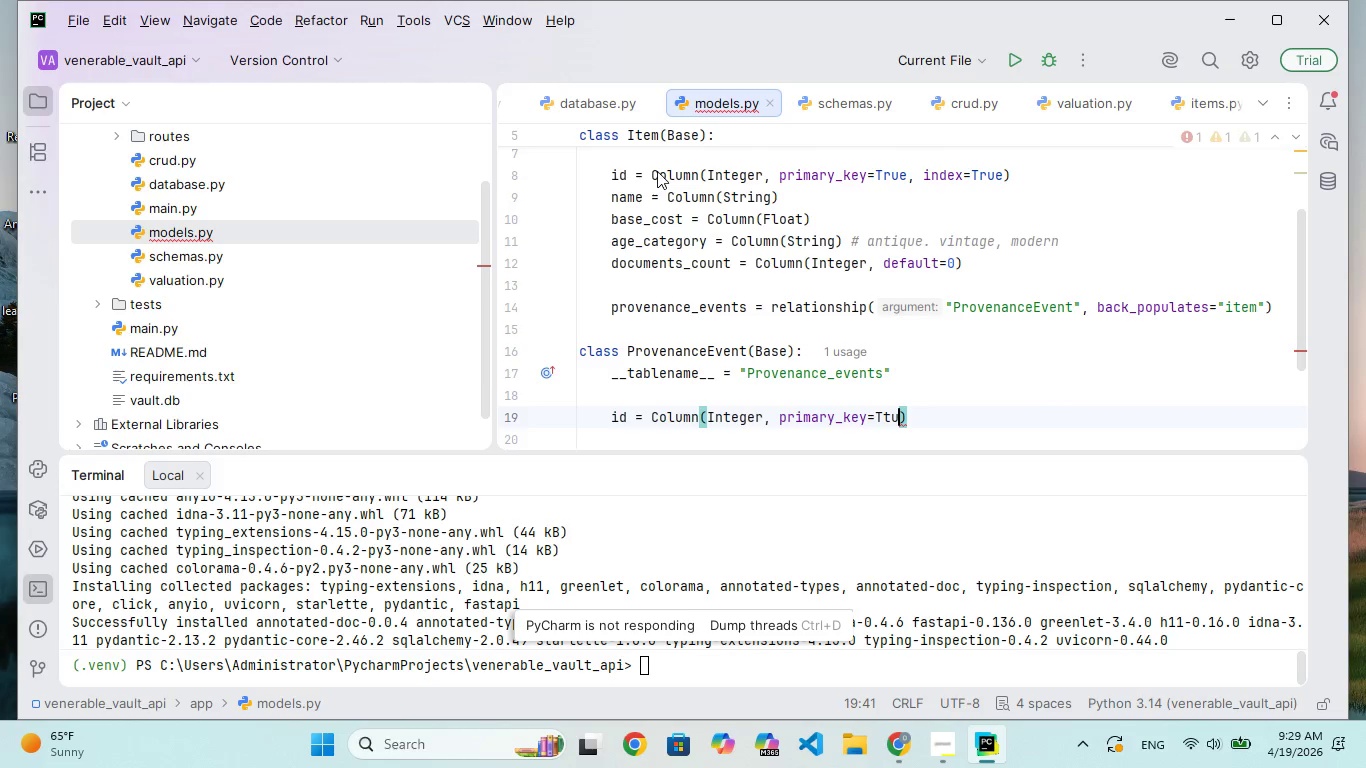 
key(Backspace)
 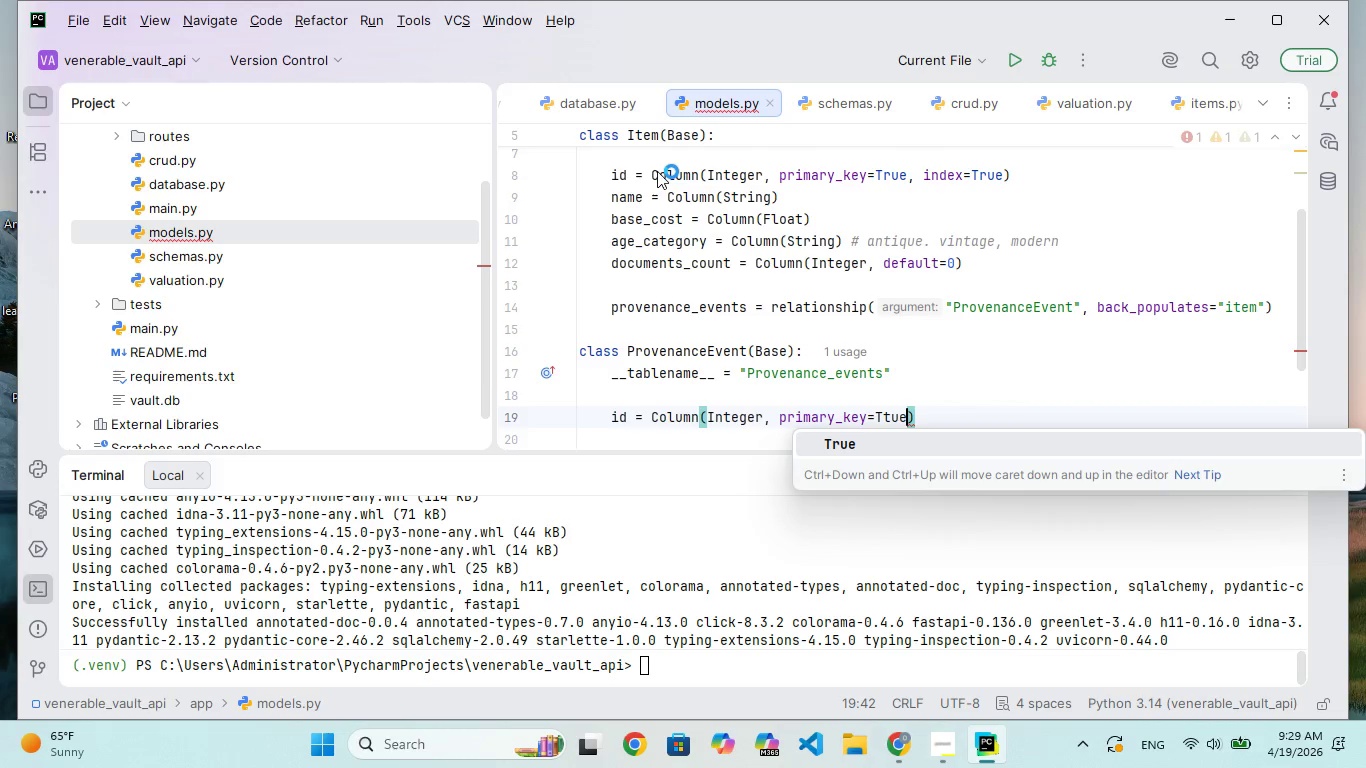 
key(Backspace)
 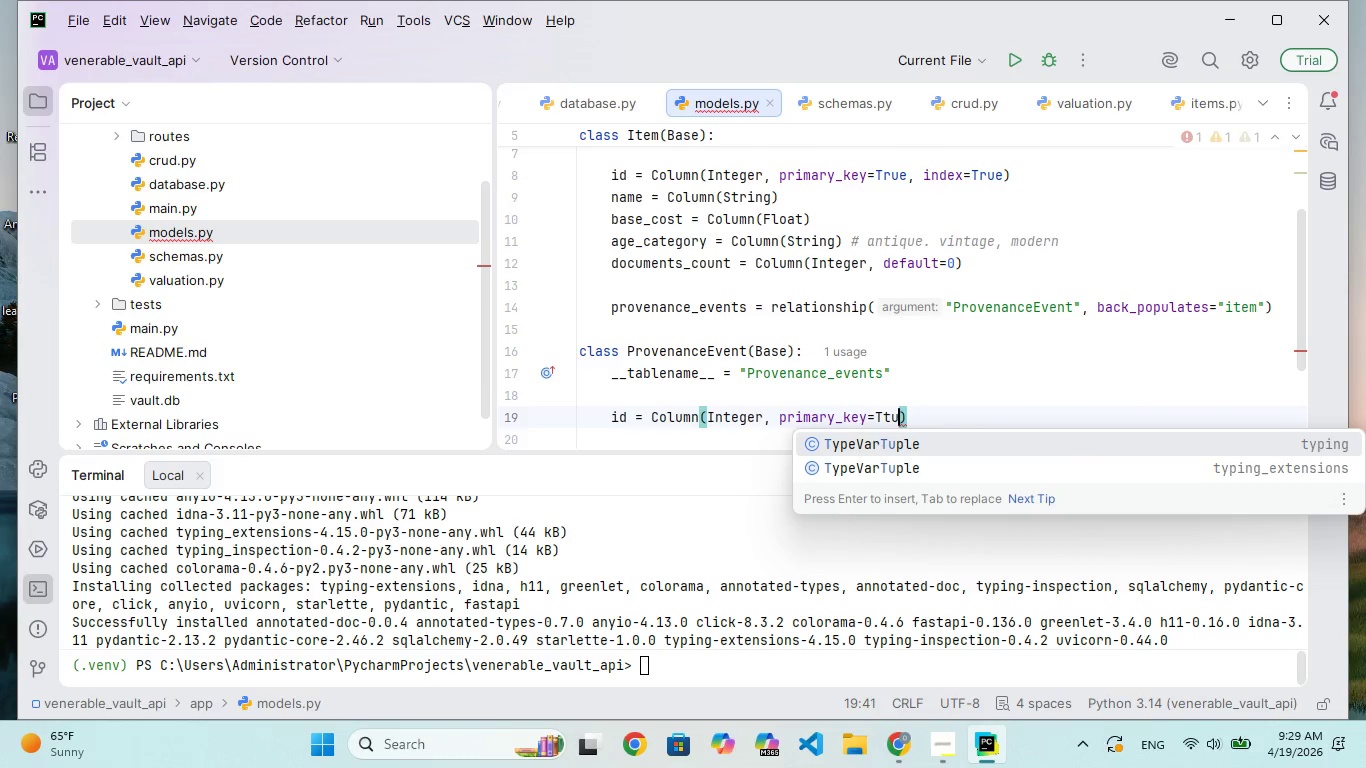 
key(Backspace)
 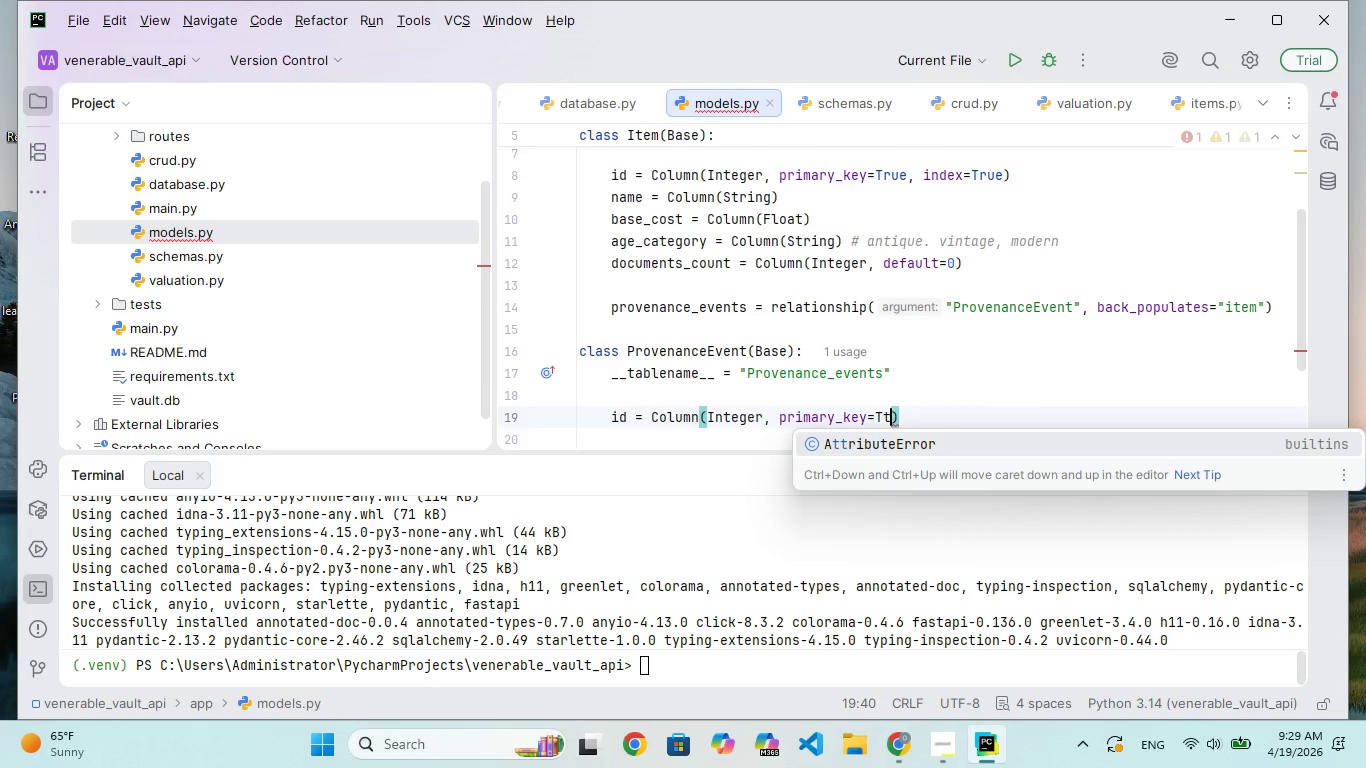 
key(Backspace)
 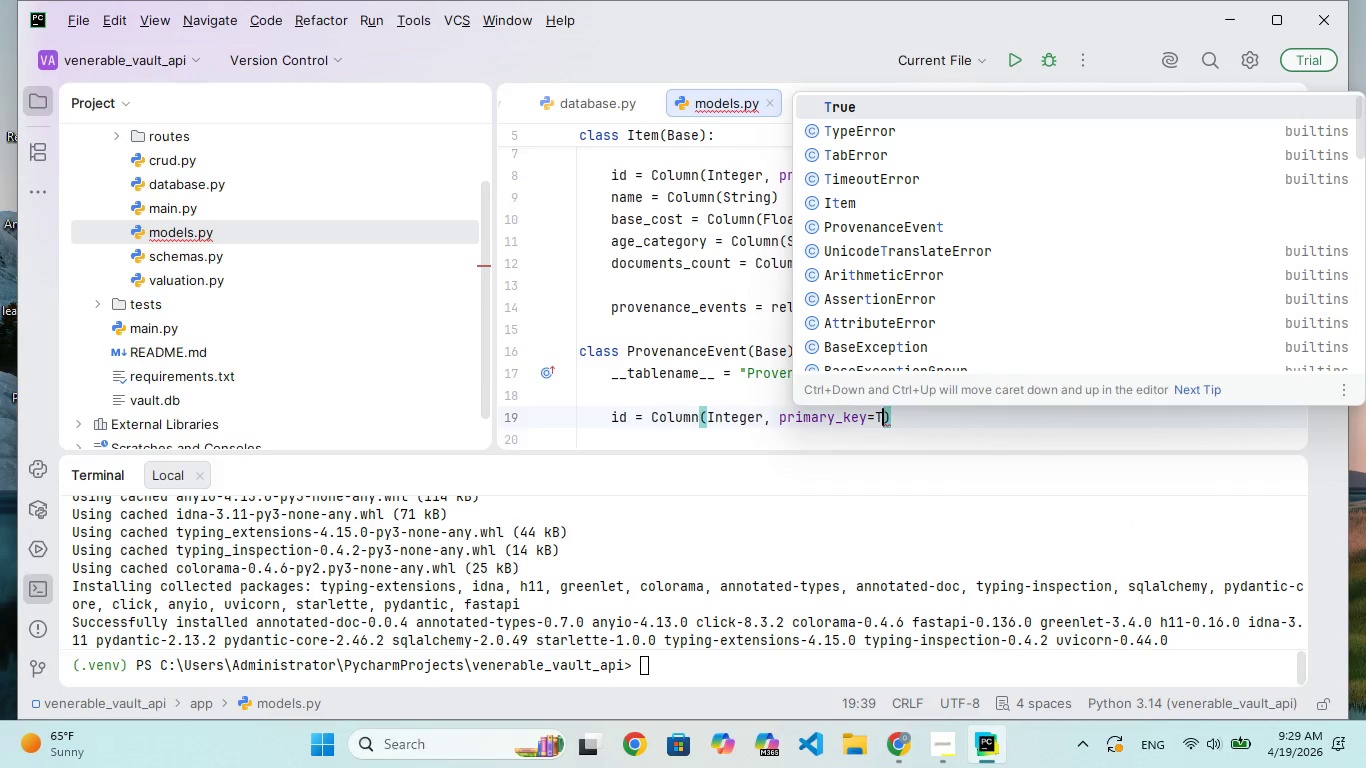 
key(Enter)
 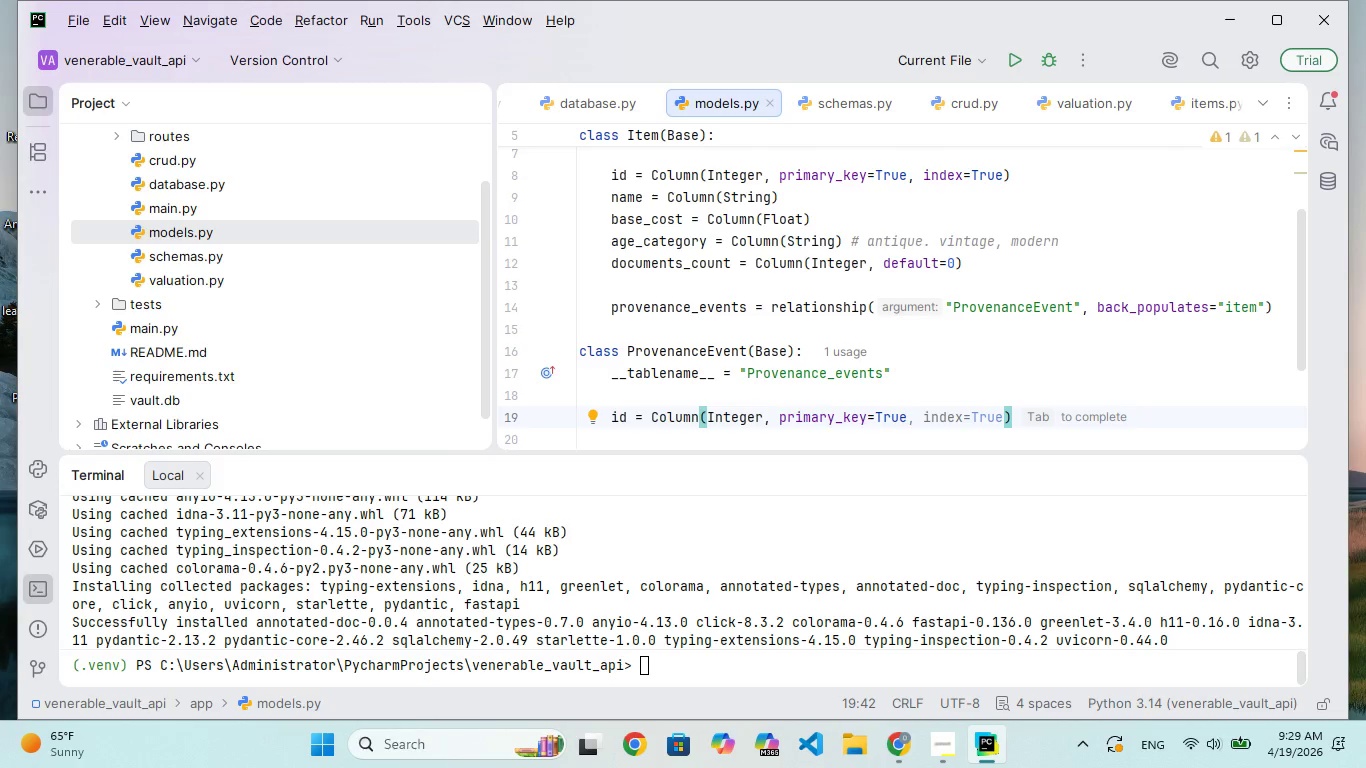 
type(, index=Tue)
key(Backspace)
key(Backspace)
key(Backspace)
type(rue)
 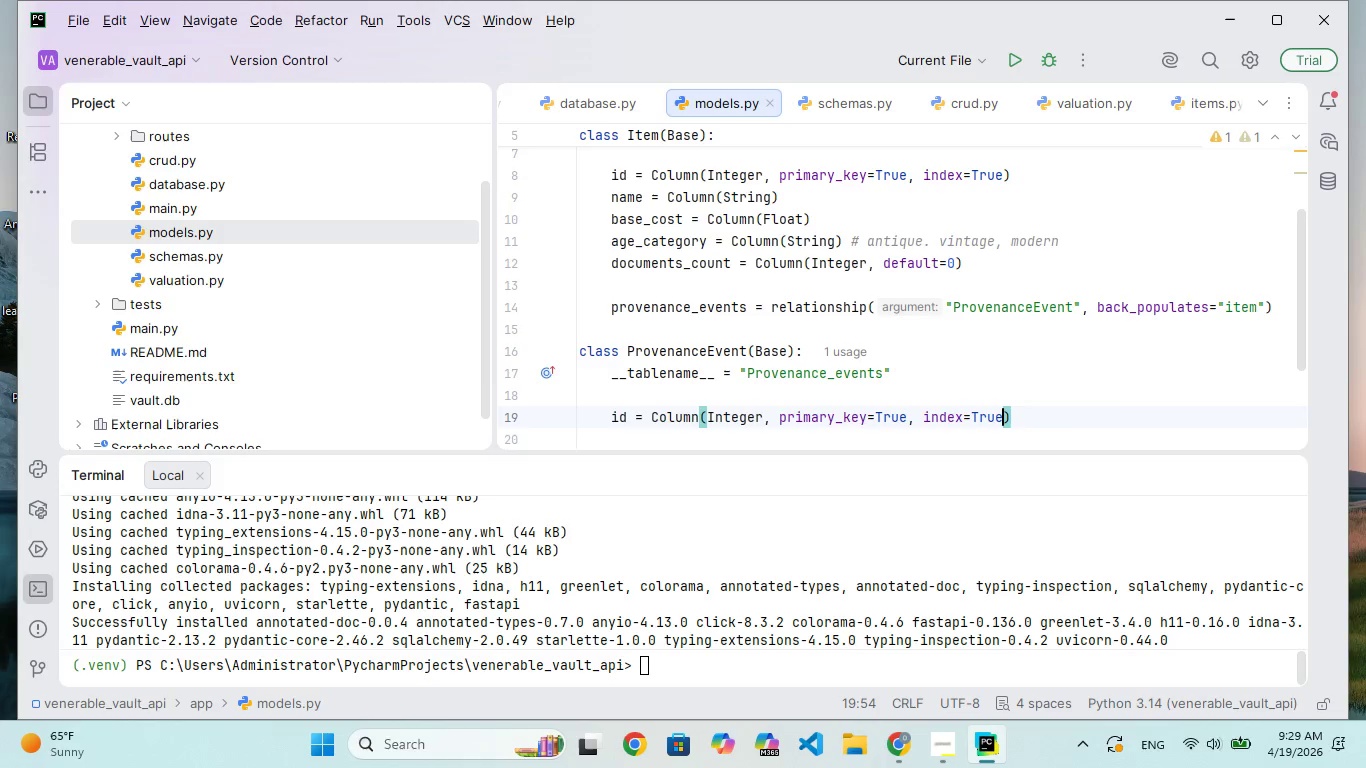 
key(ArrowRight)
 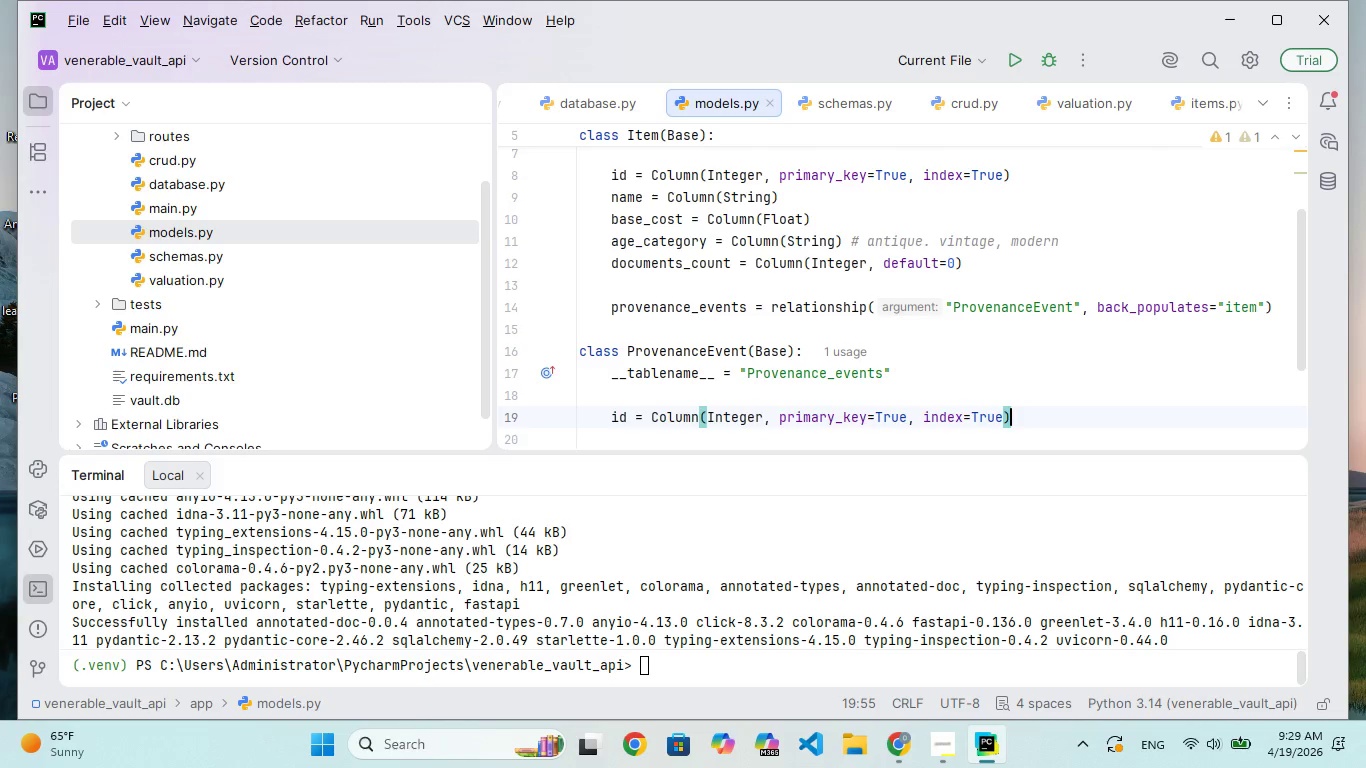 
key(Enter)
 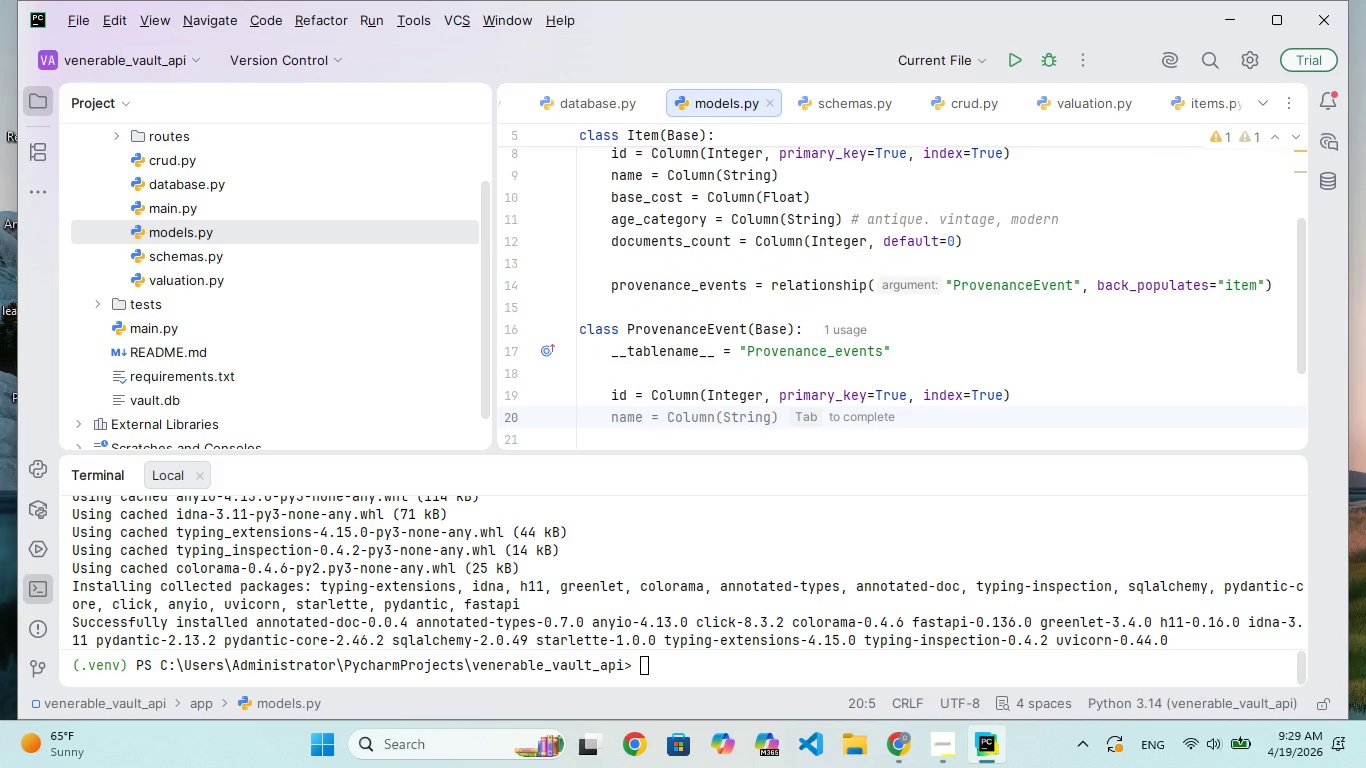 
type(description = Coumn(String)
 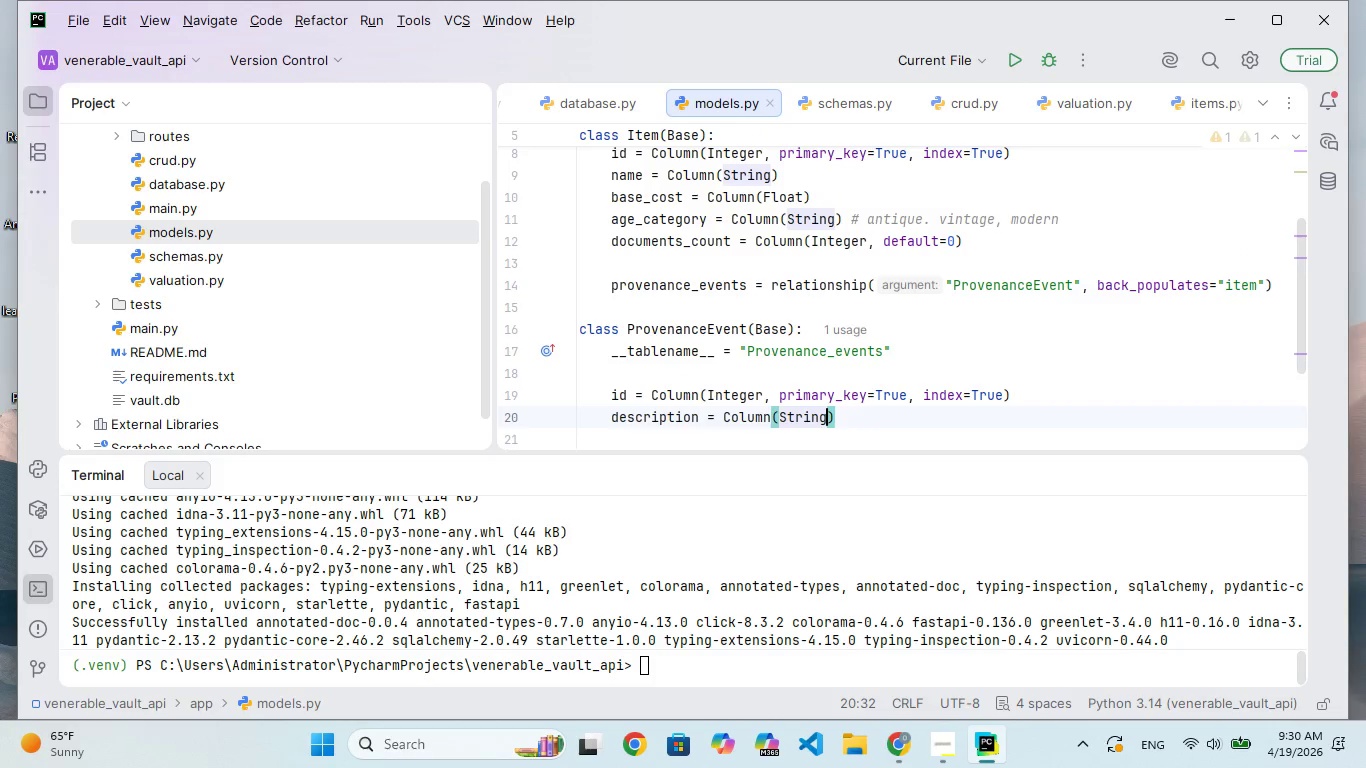 
hold_key(key=L, duration=0.36)
 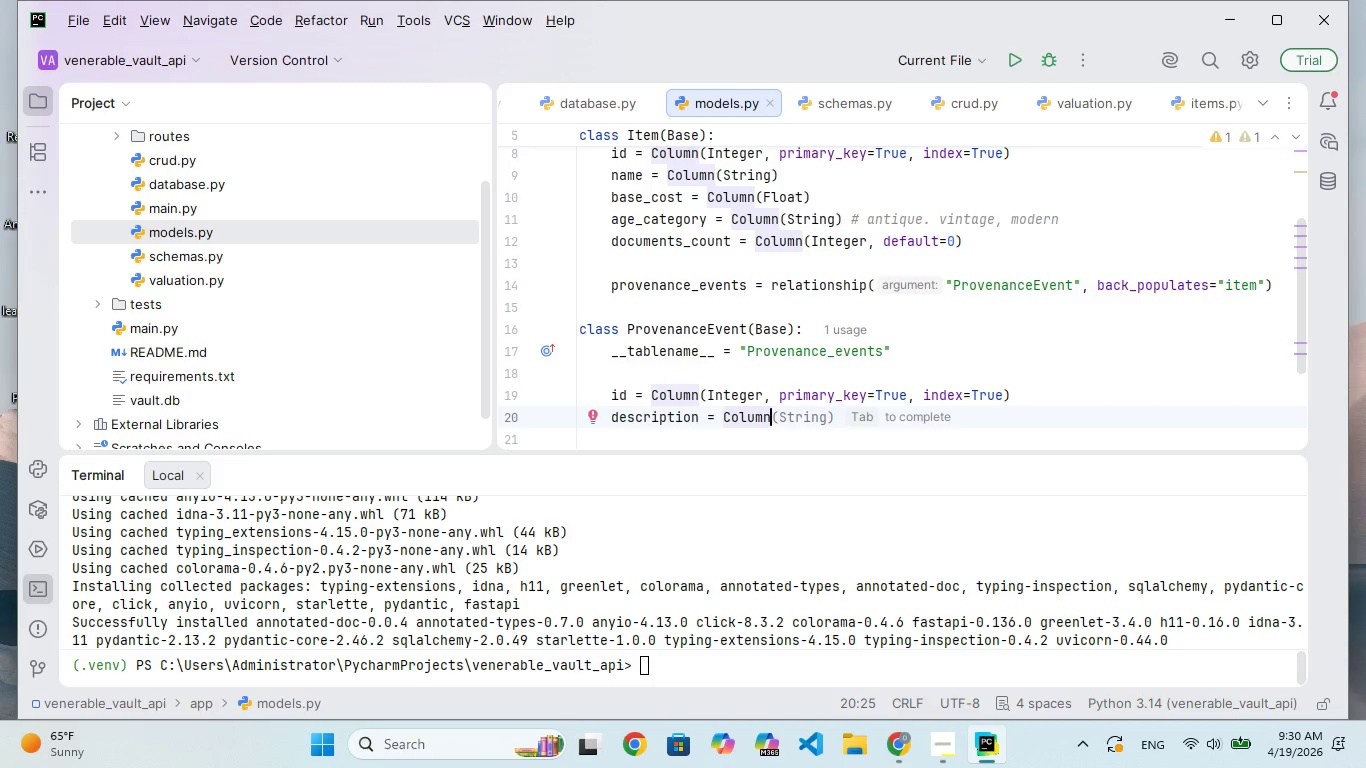 
key(ArrowRight)
 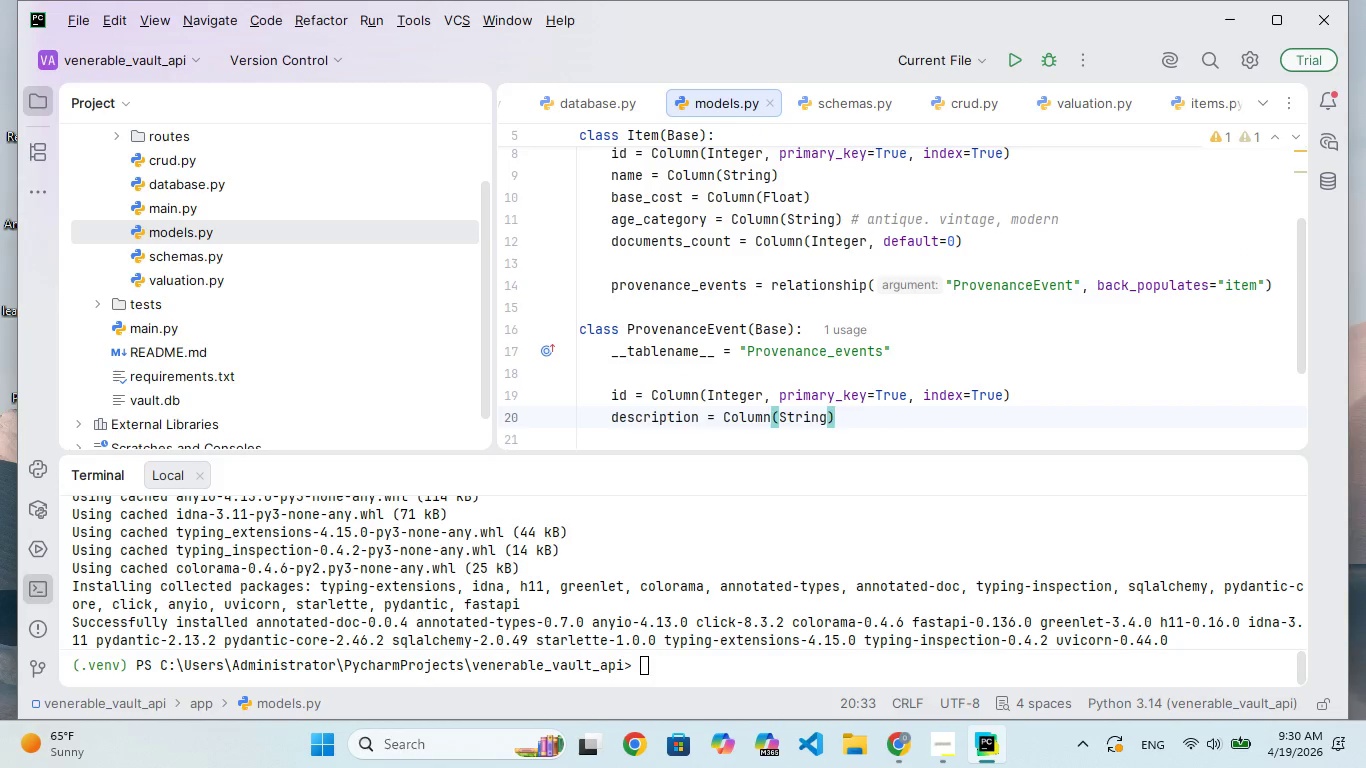 
key(Enter)
 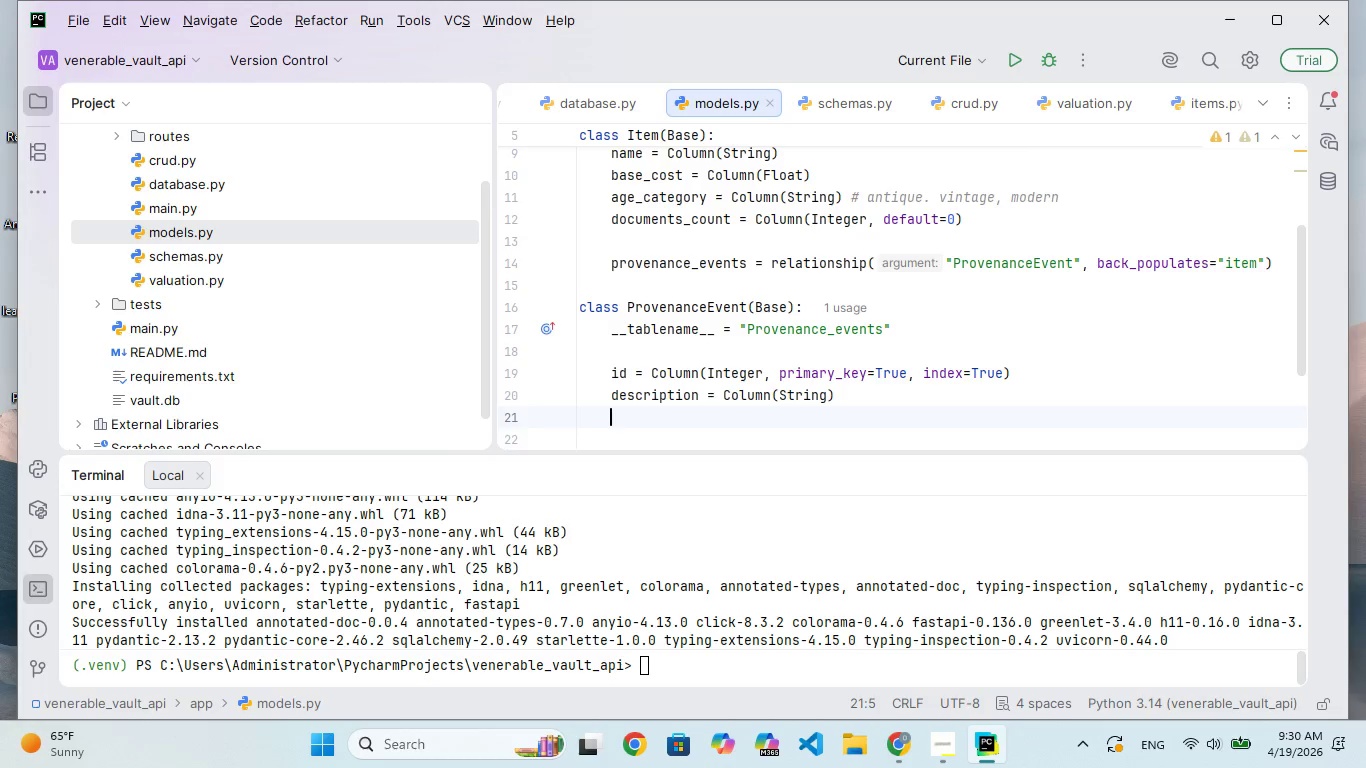 
wait(7.38)
 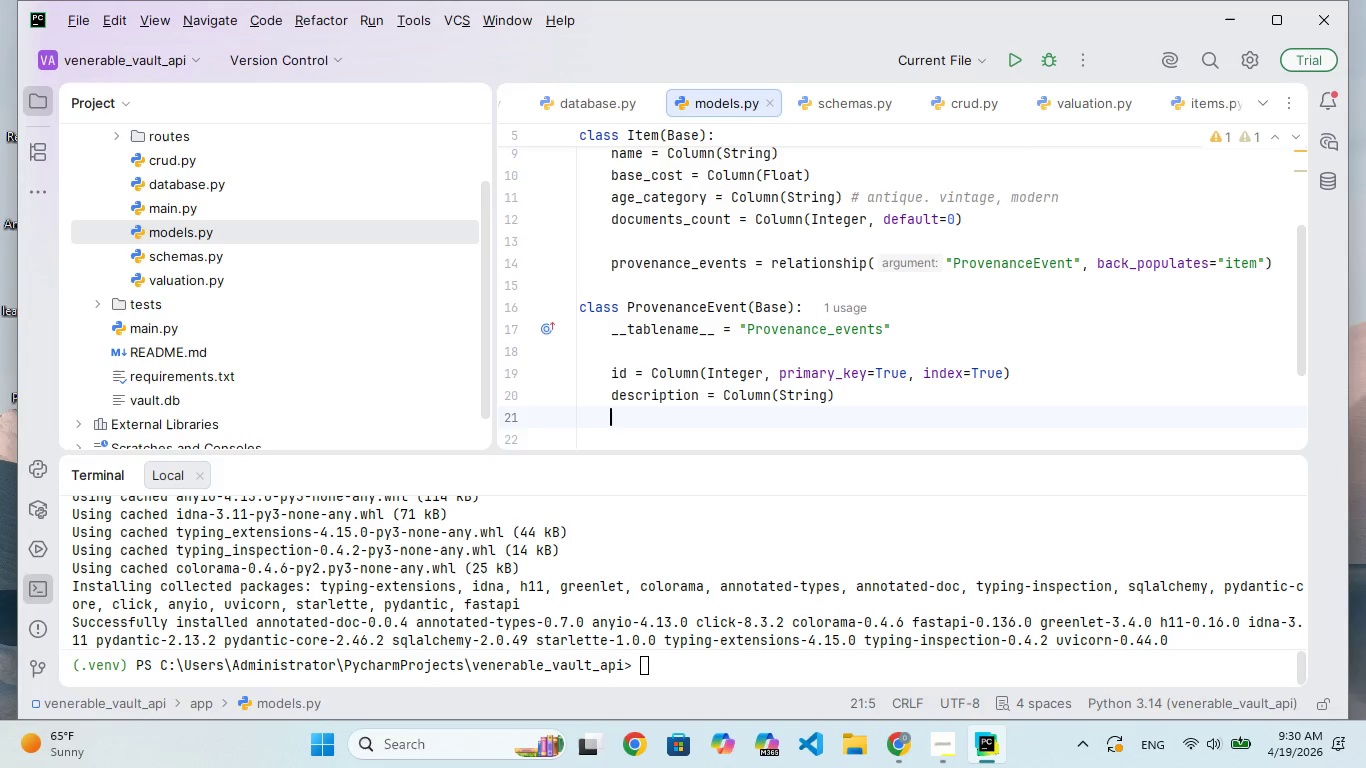 
type(year =Column(Int)
 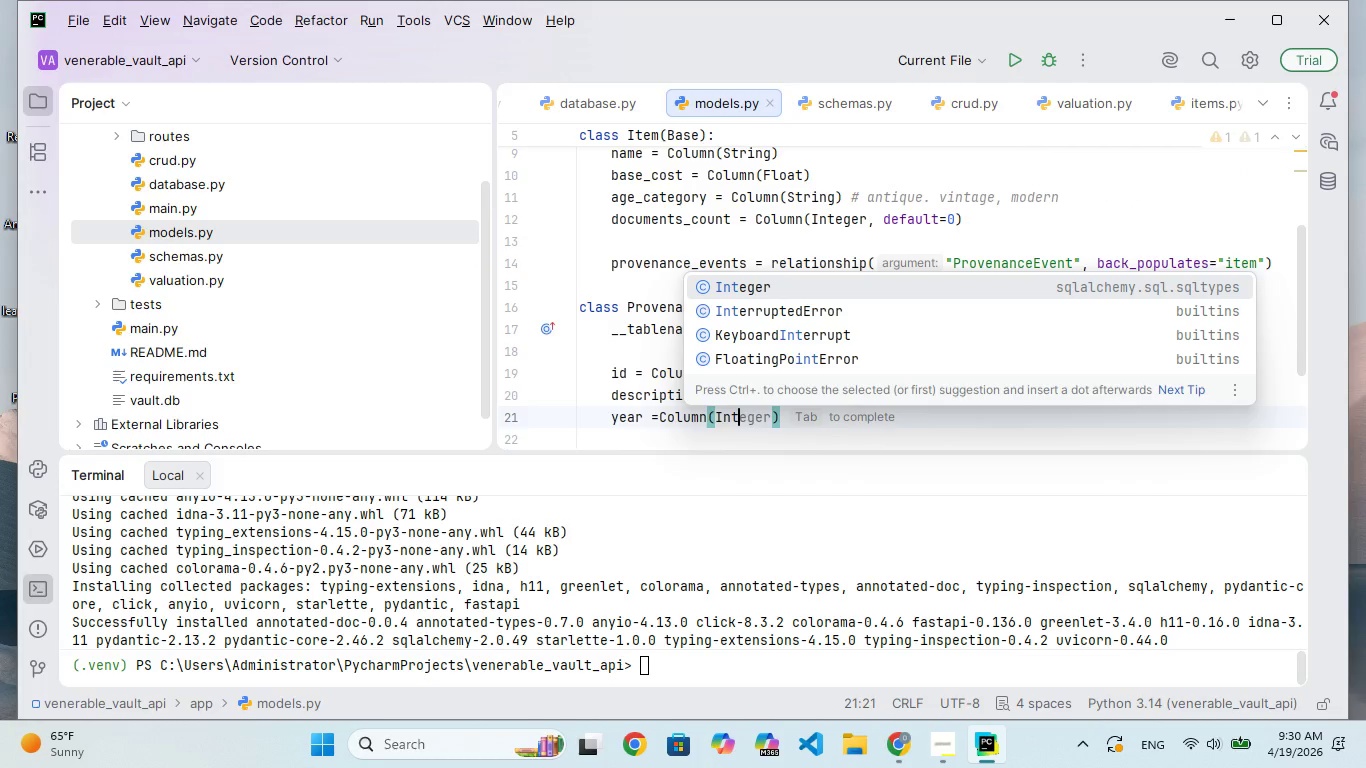 
key(Enter)
 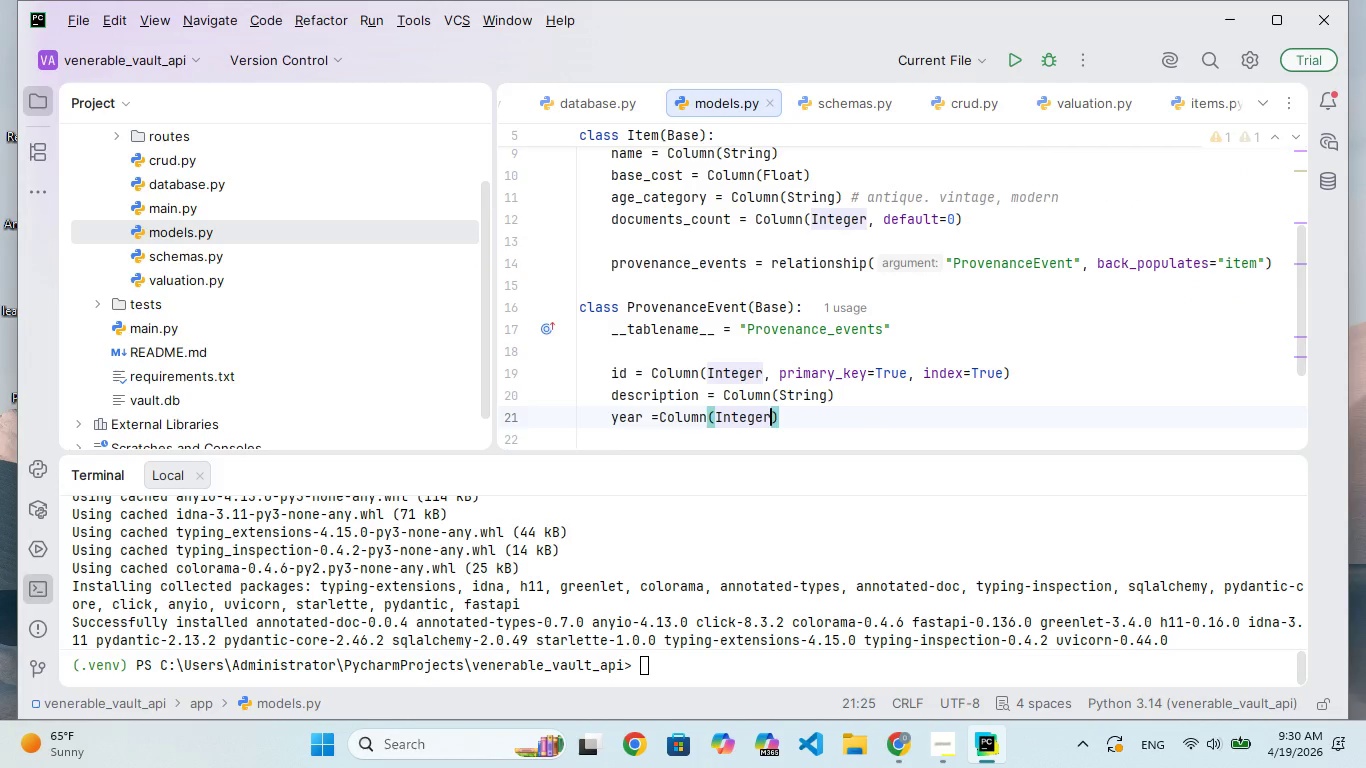 
key(ArrowRight)
 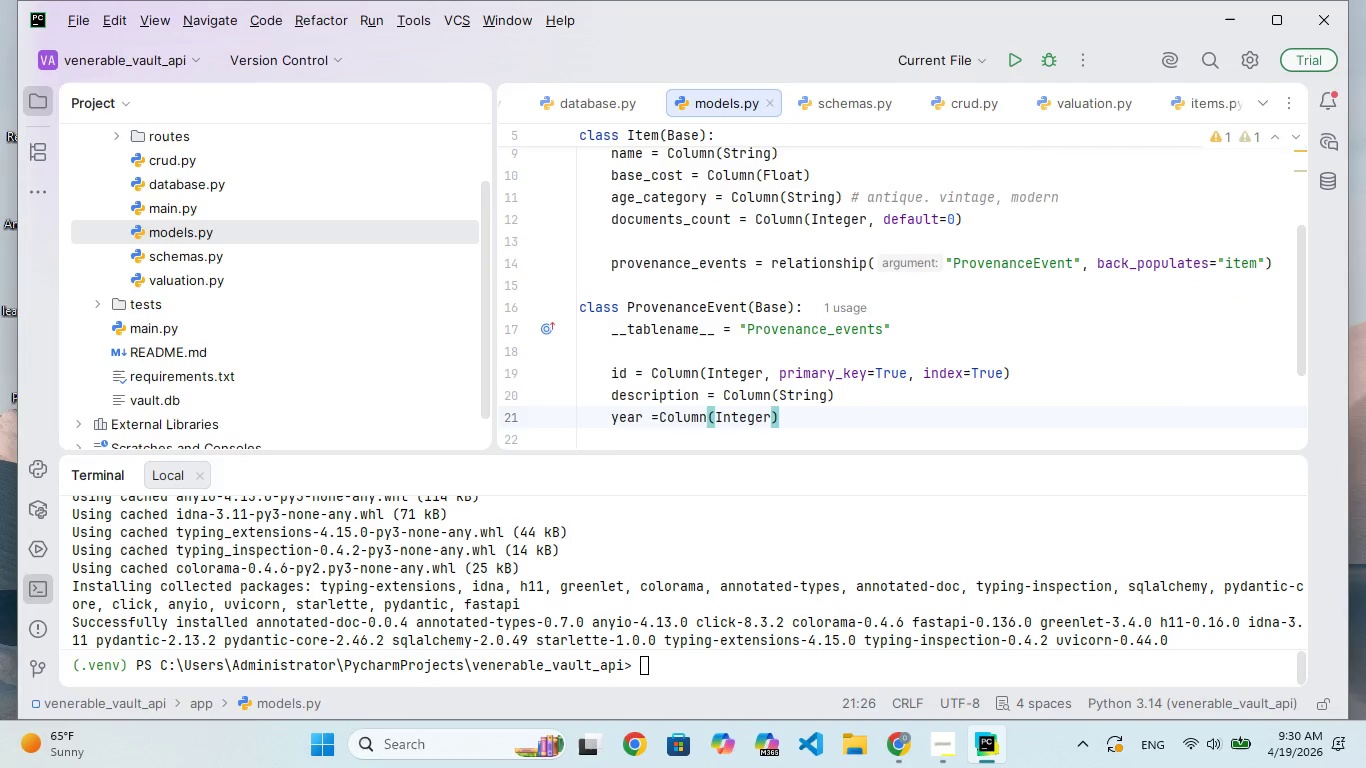 
key(Enter)
 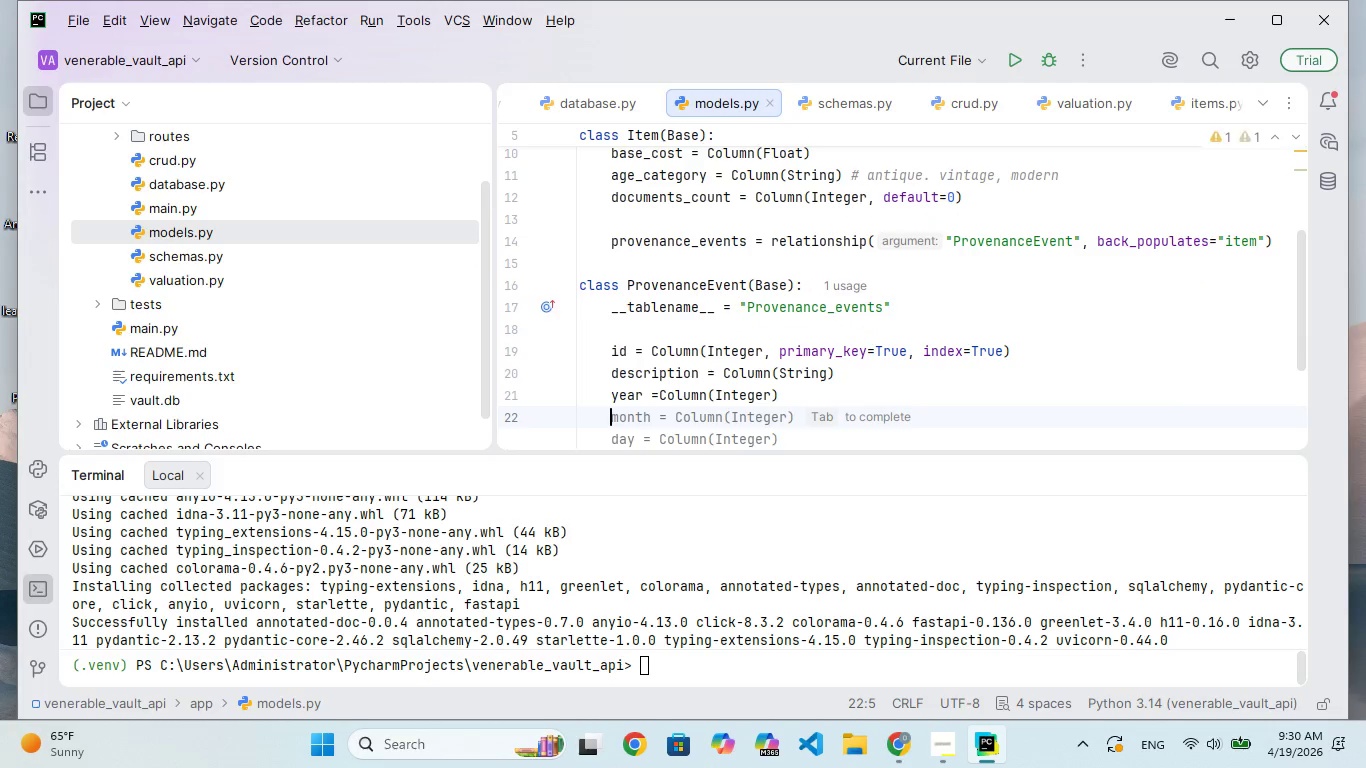 
type(item_i)
 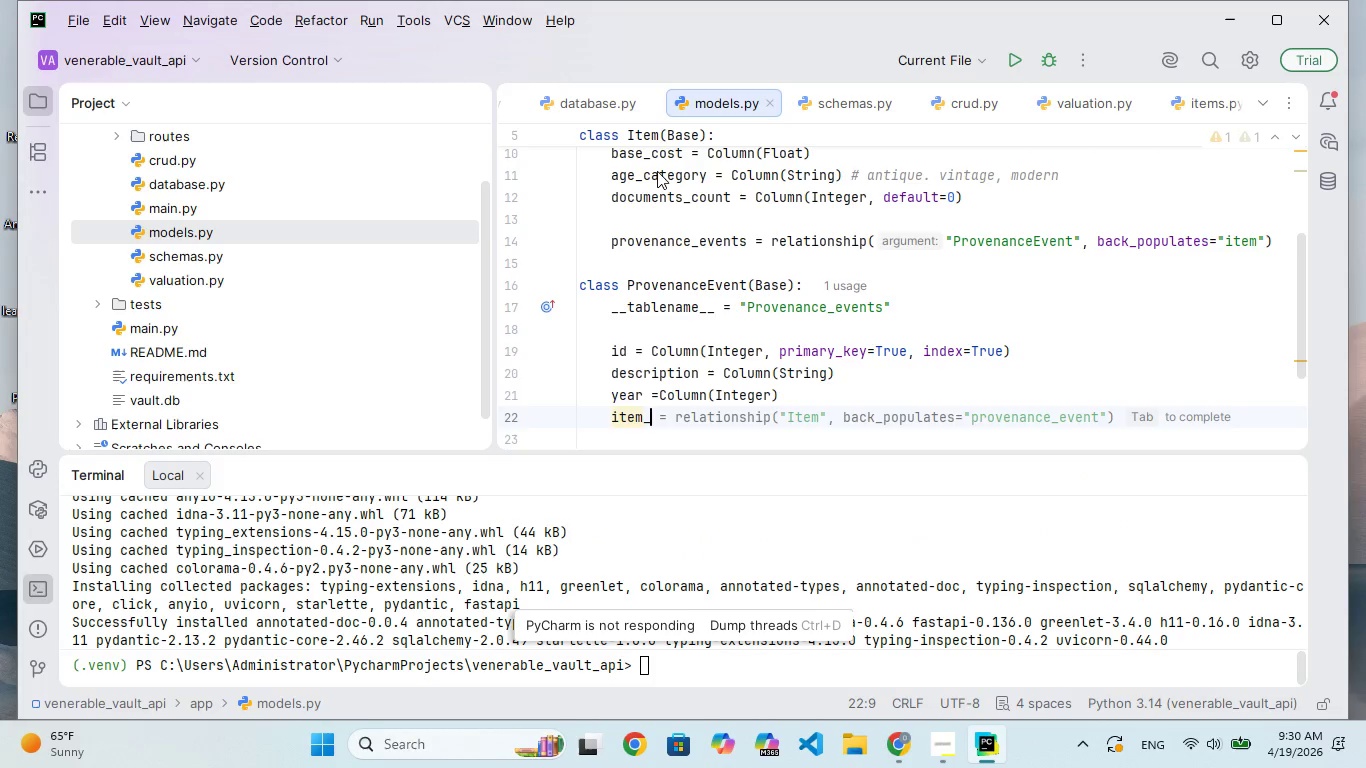 
hold_key(key=D, duration=0.31)
 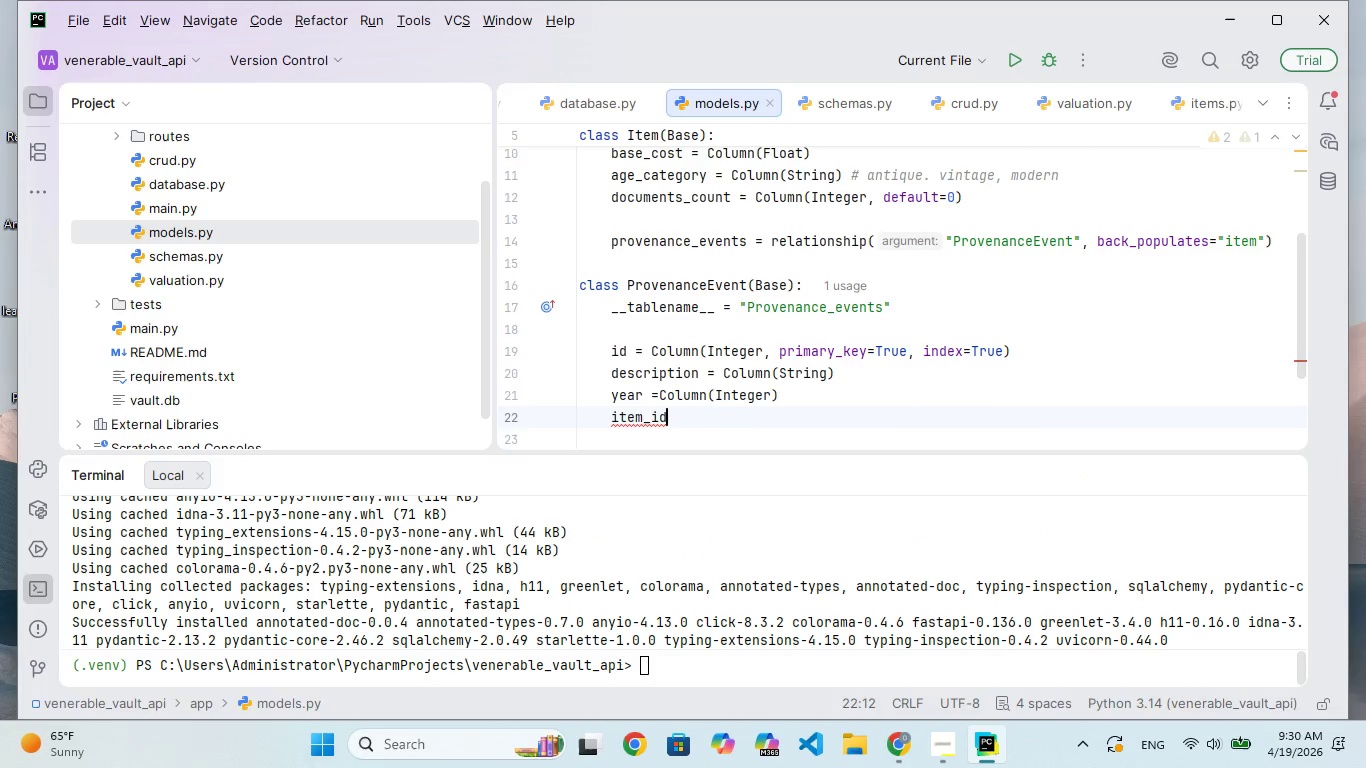 
wait(5.14)
 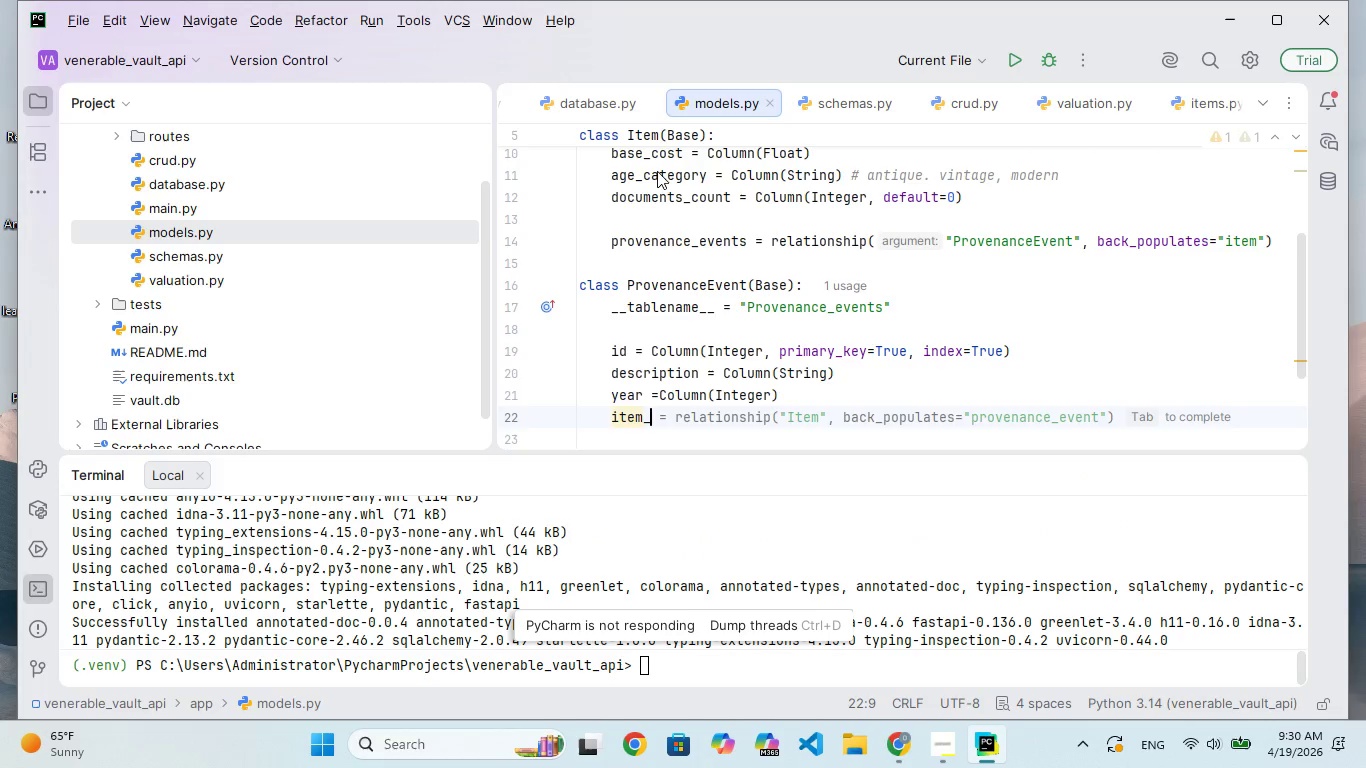 
type( = Column(InTEH)
key(Backspace)
type(GER )
key(Backspace)
key(Backspace)
key(Backspace)
key(Backspace)
key(Backspace)
key(Backspace)
type(teger, Foreign )
key(Backspace)
key(Backspace)
key(Backspace)
key(Backspace)
key(Backspace)
 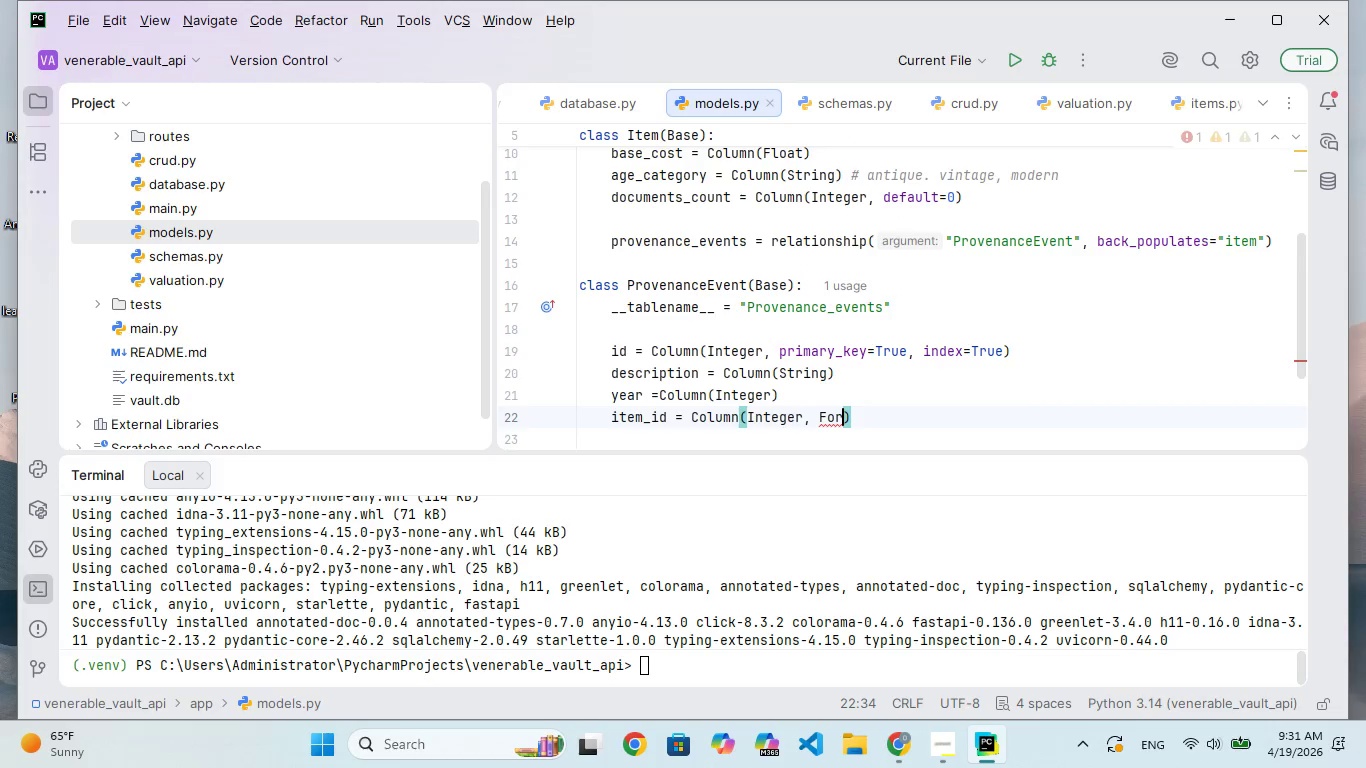 
type(ei)
 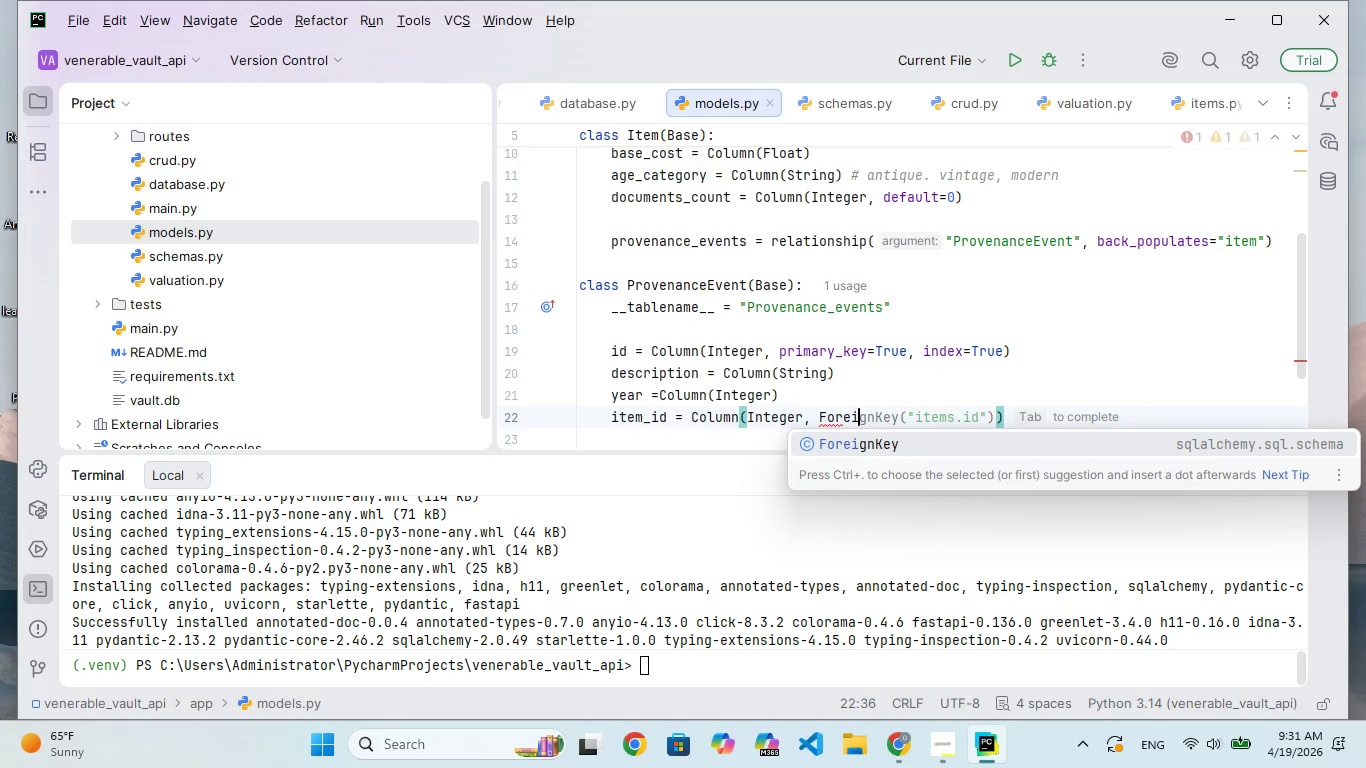 
key(Enter)
 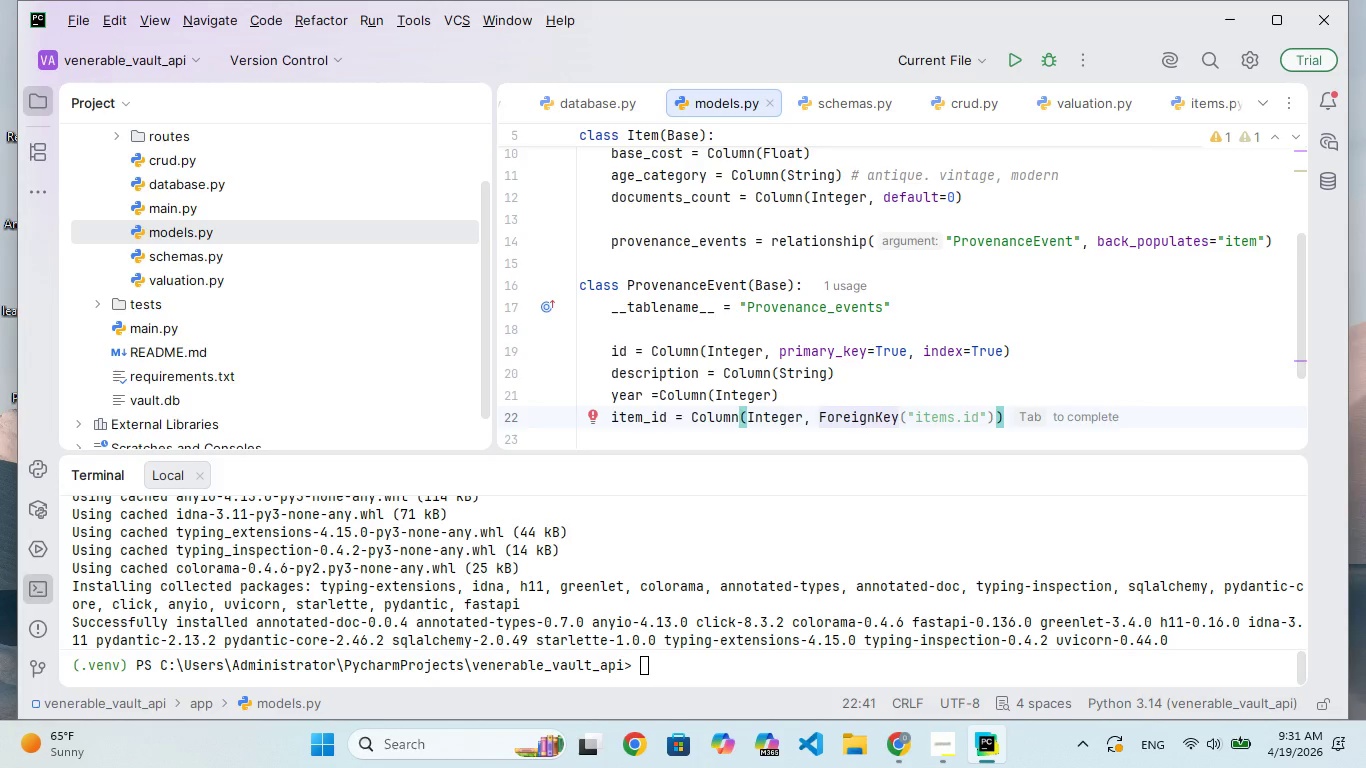 
type((:)
key(Backspace)
type("items.id)
 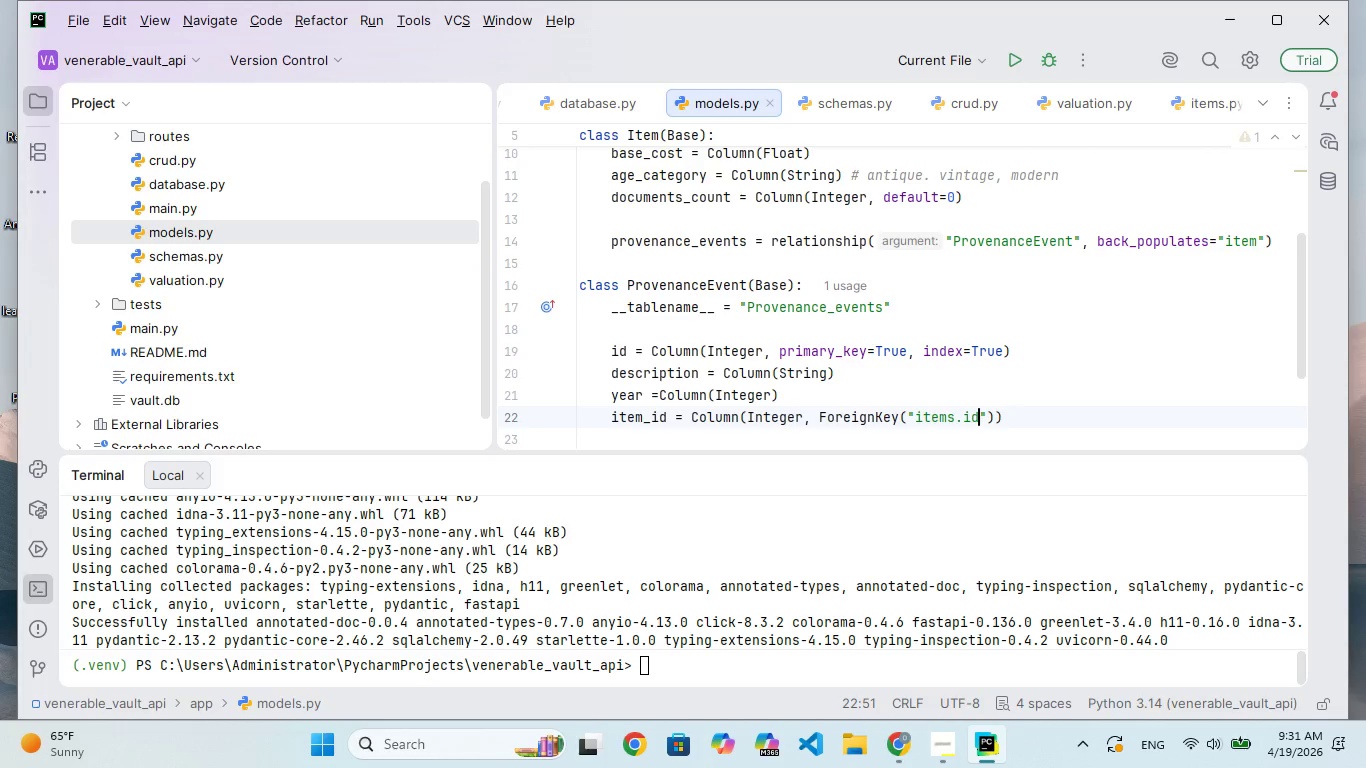 
key(ArrowRight)
 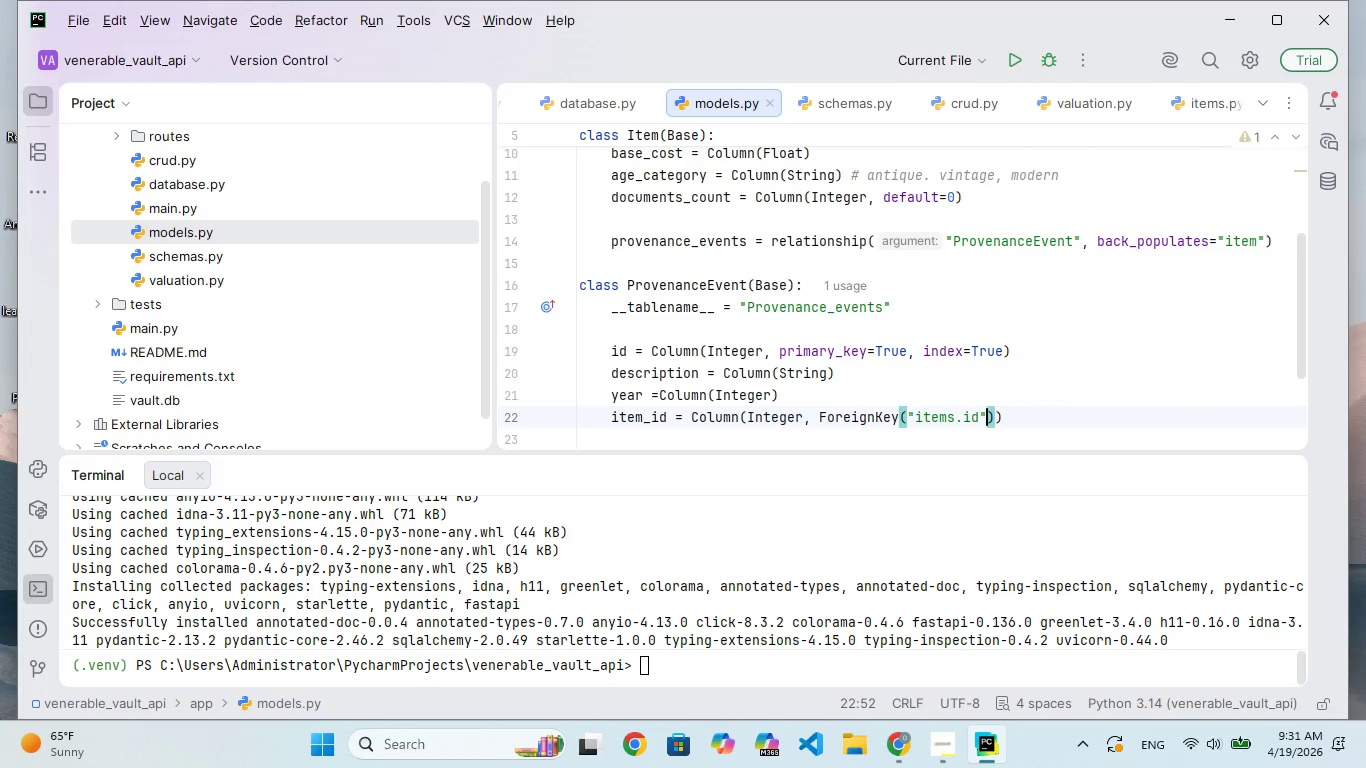 
key(ArrowRight)
 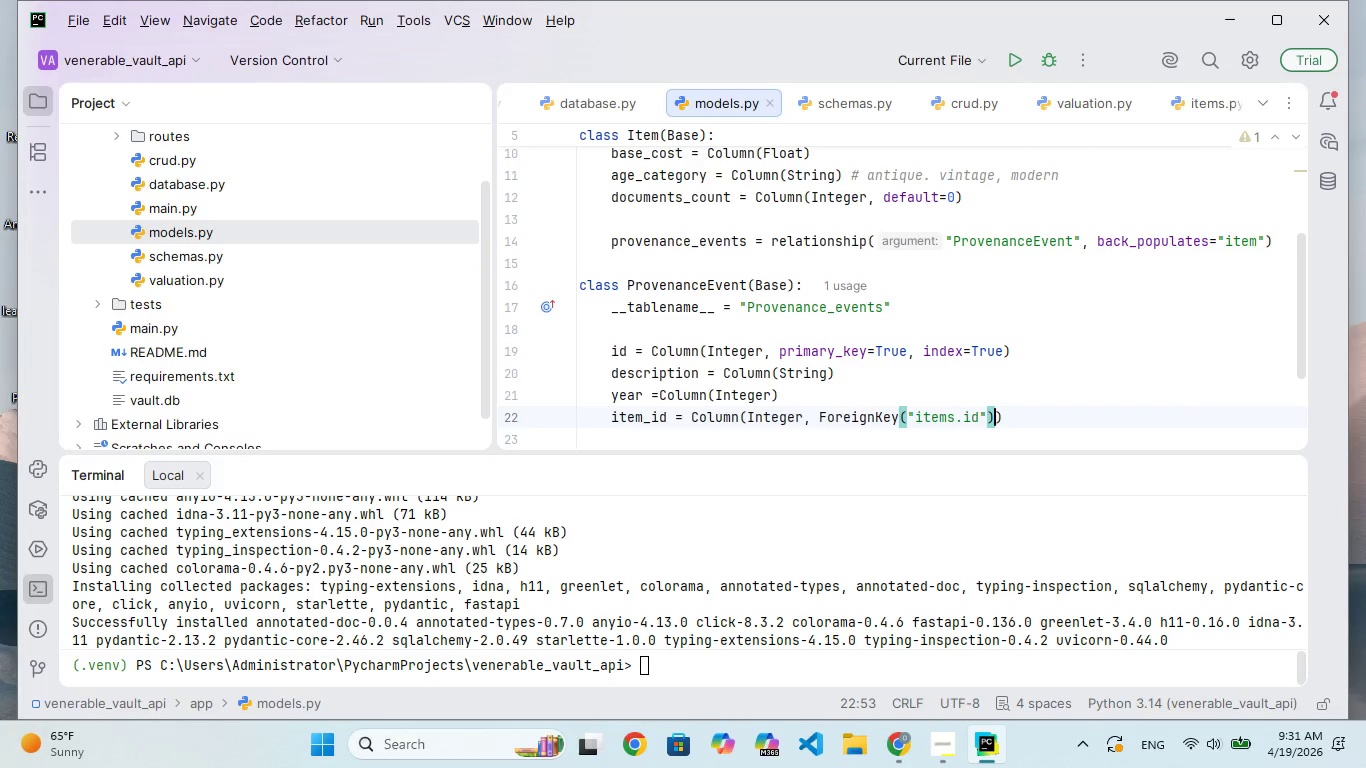 
key(ArrowRight)
 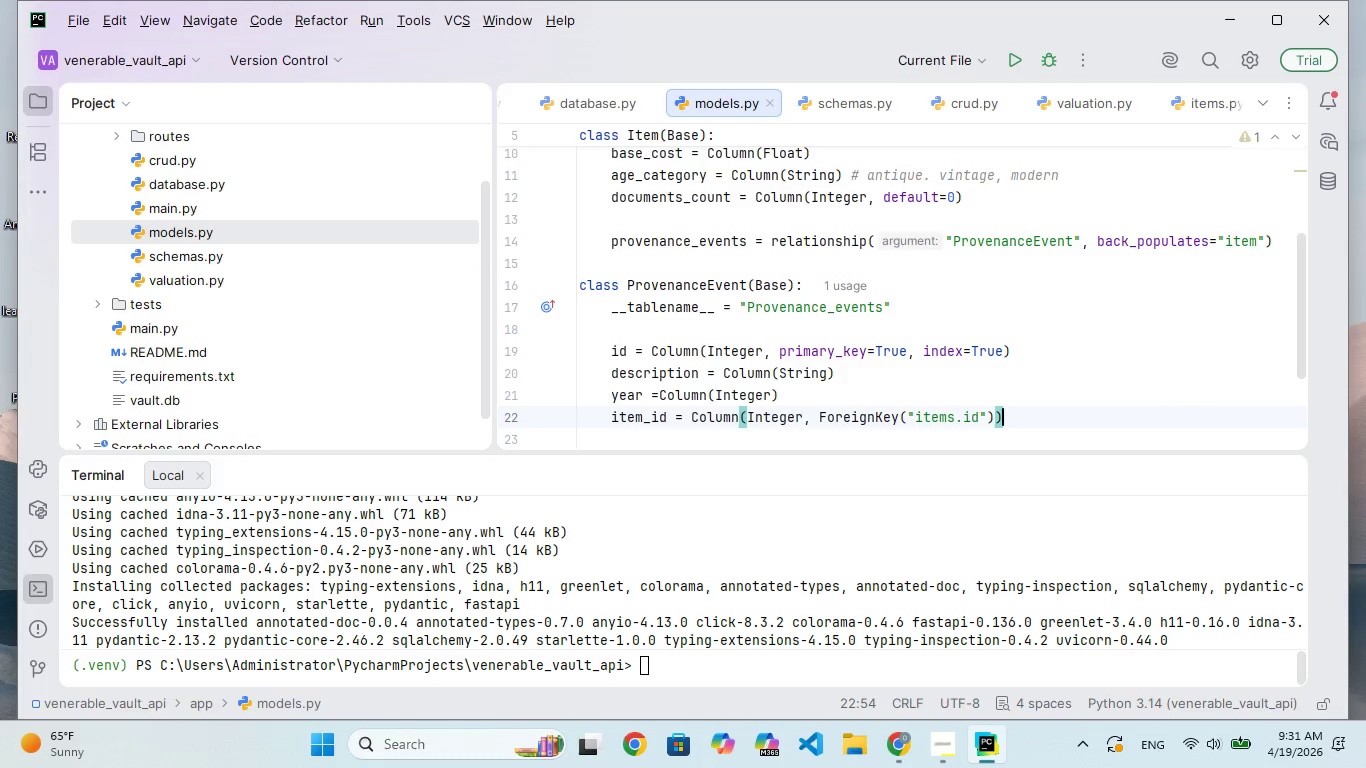 
key(Enter)
 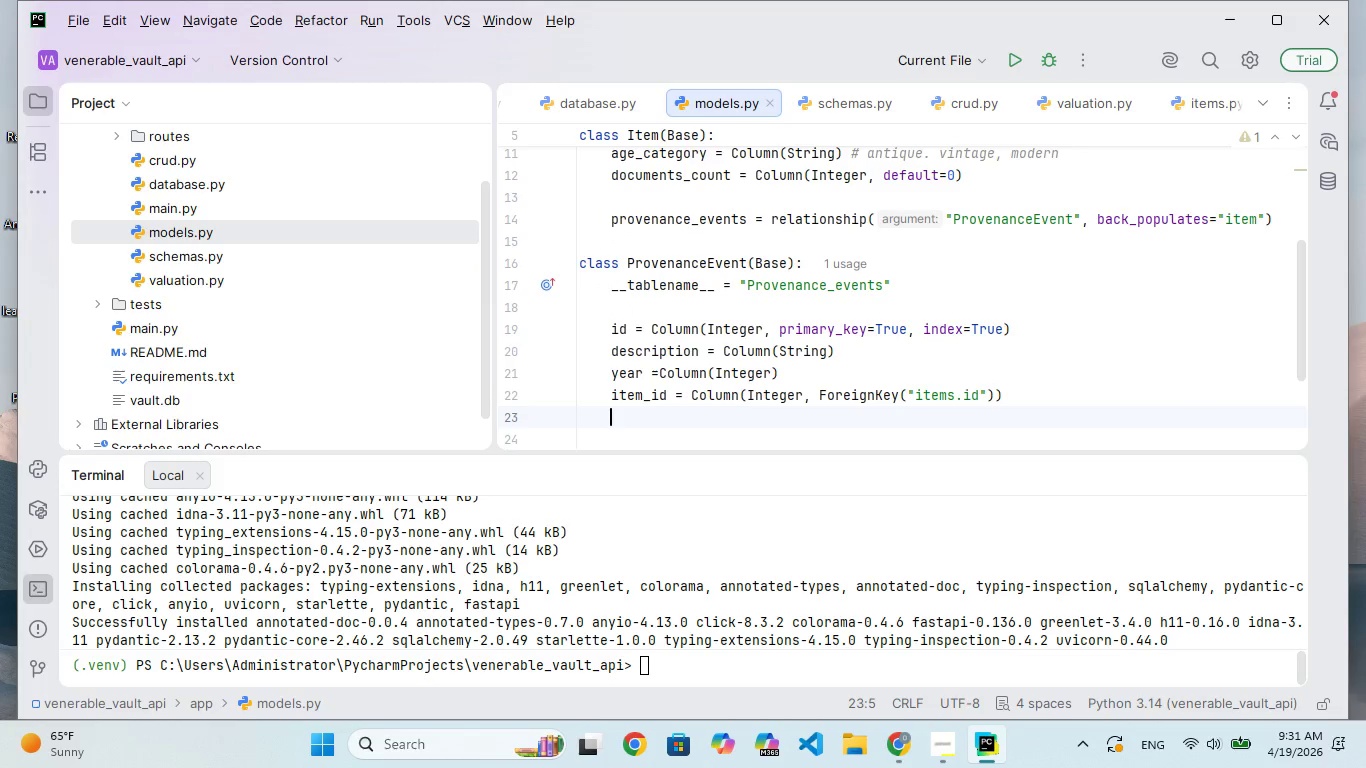 
key(Enter)
 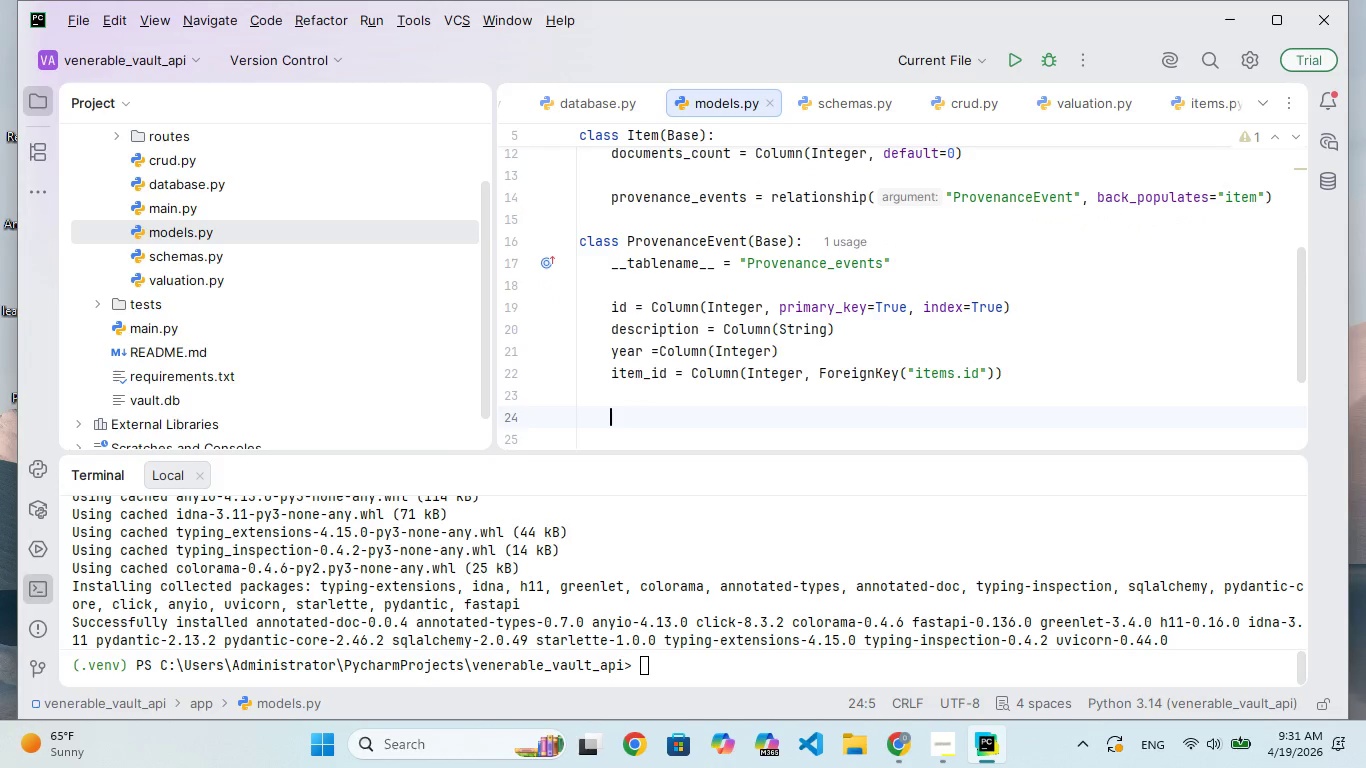 
type(item = relation)
 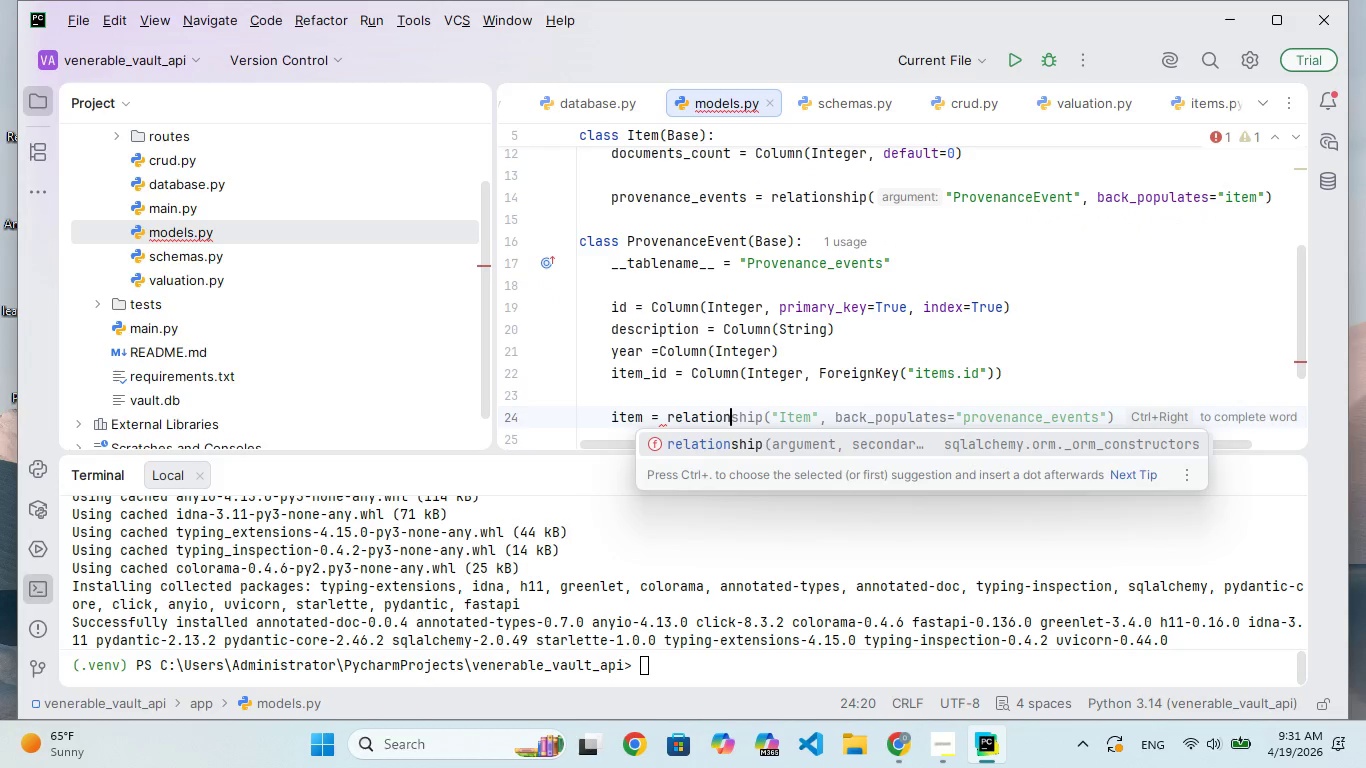 
key(Enter)
 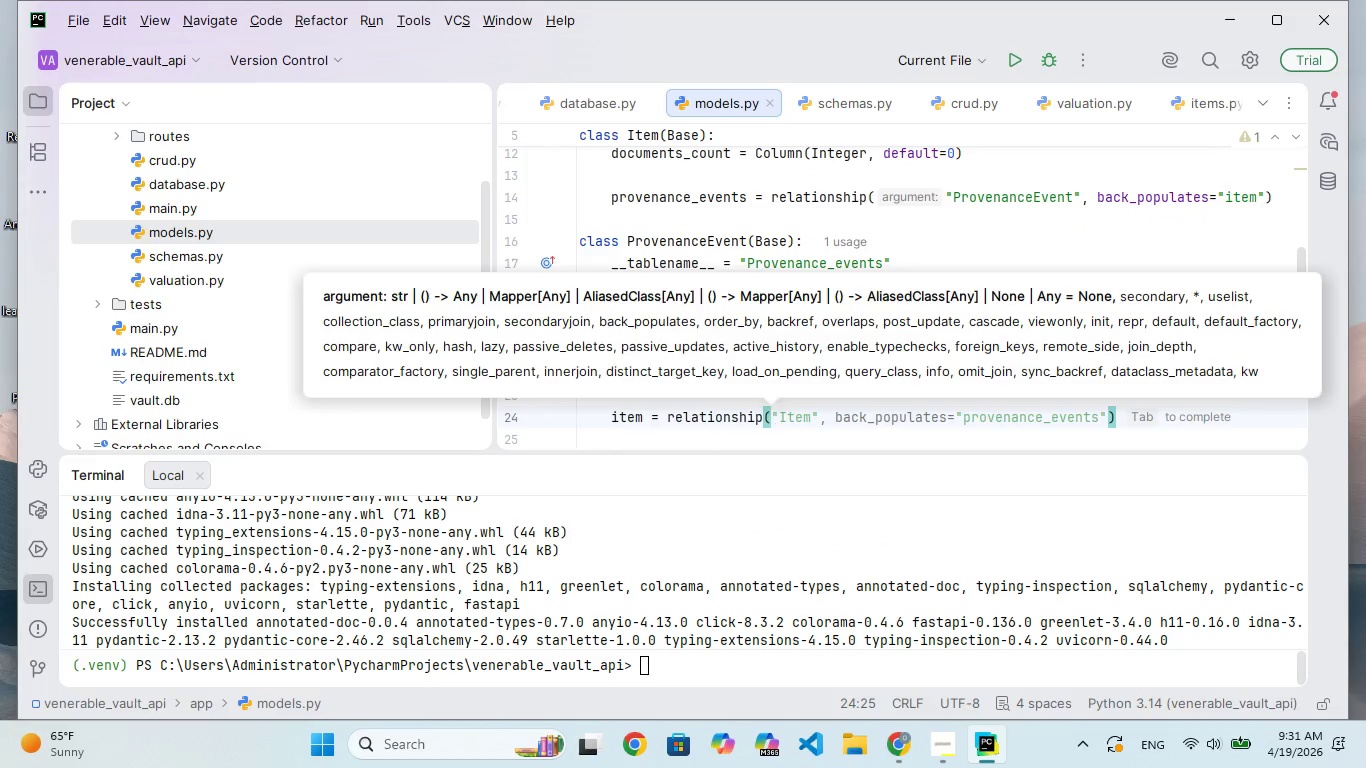 
type("Item)
 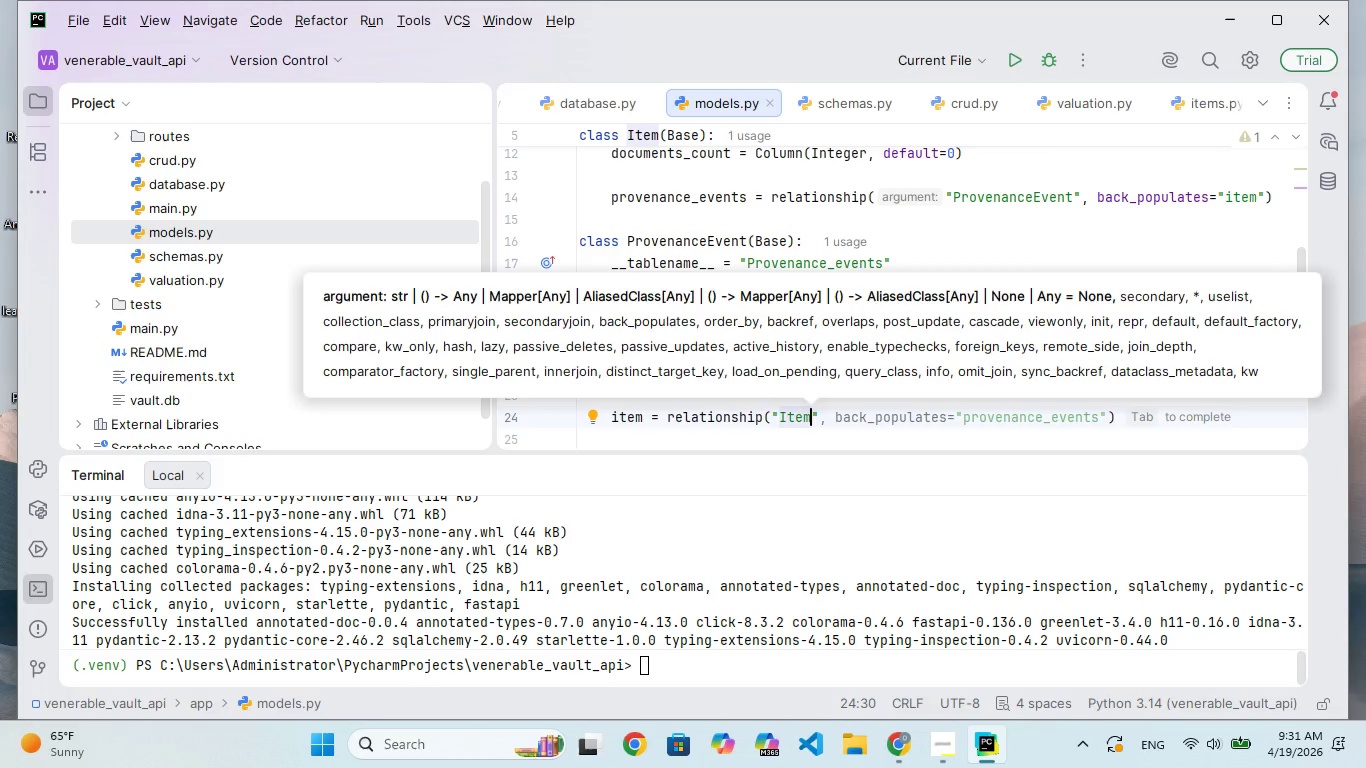 
key(ArrowRight)
 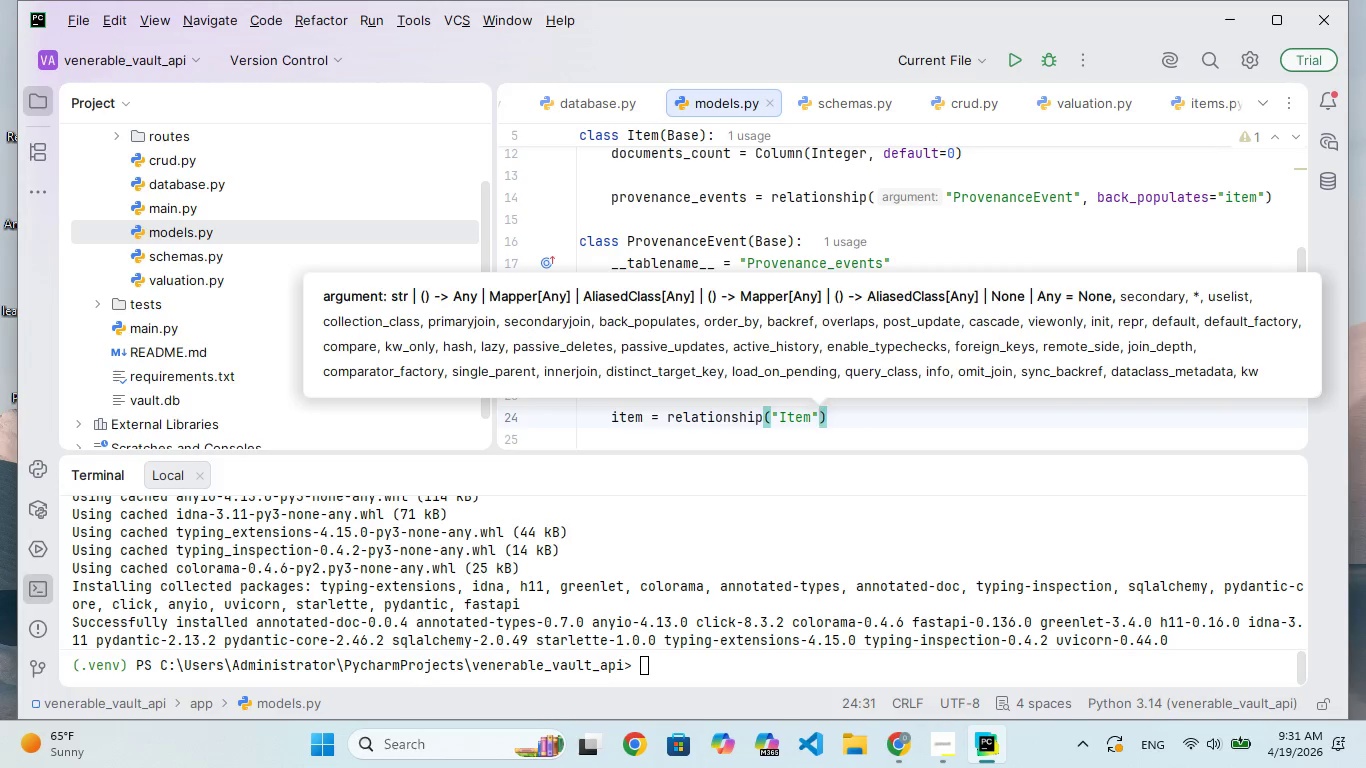 
type(, bck_populates)
 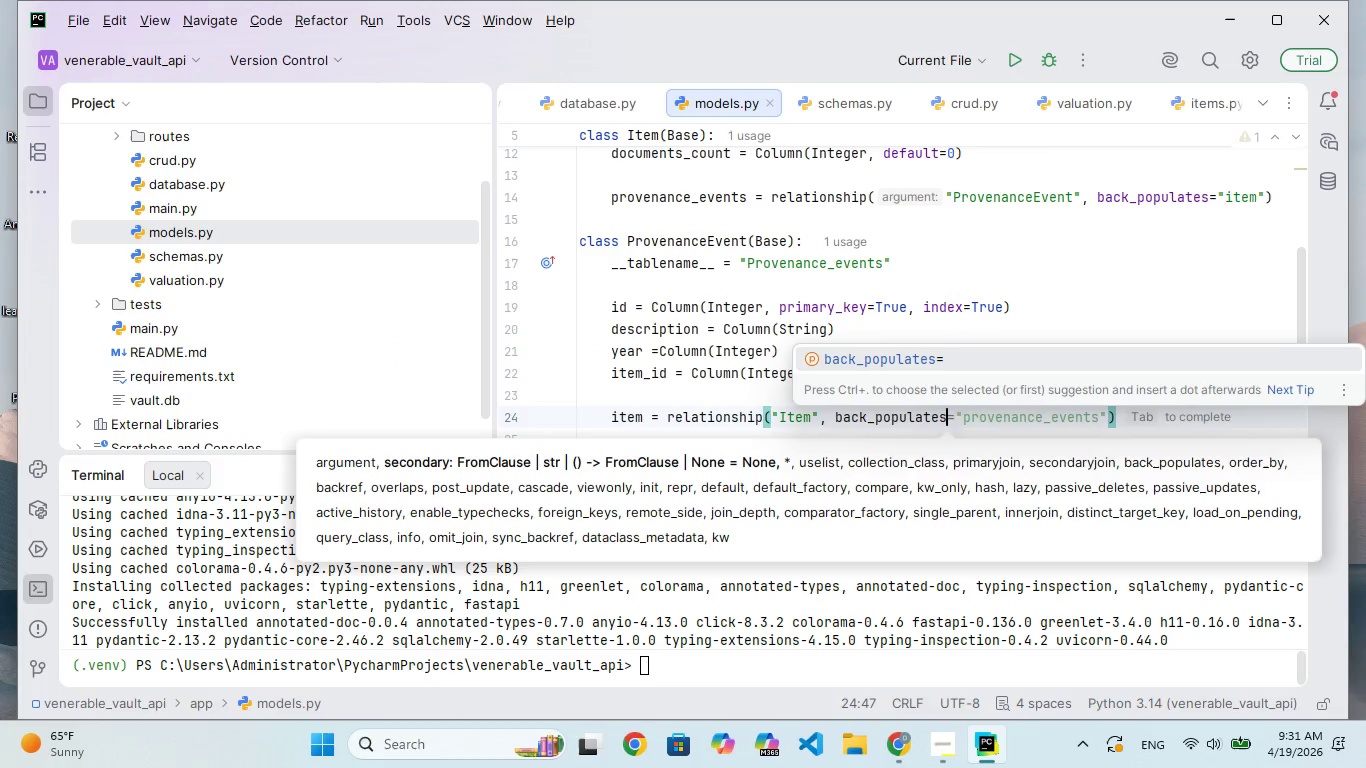 
key(Enter)
 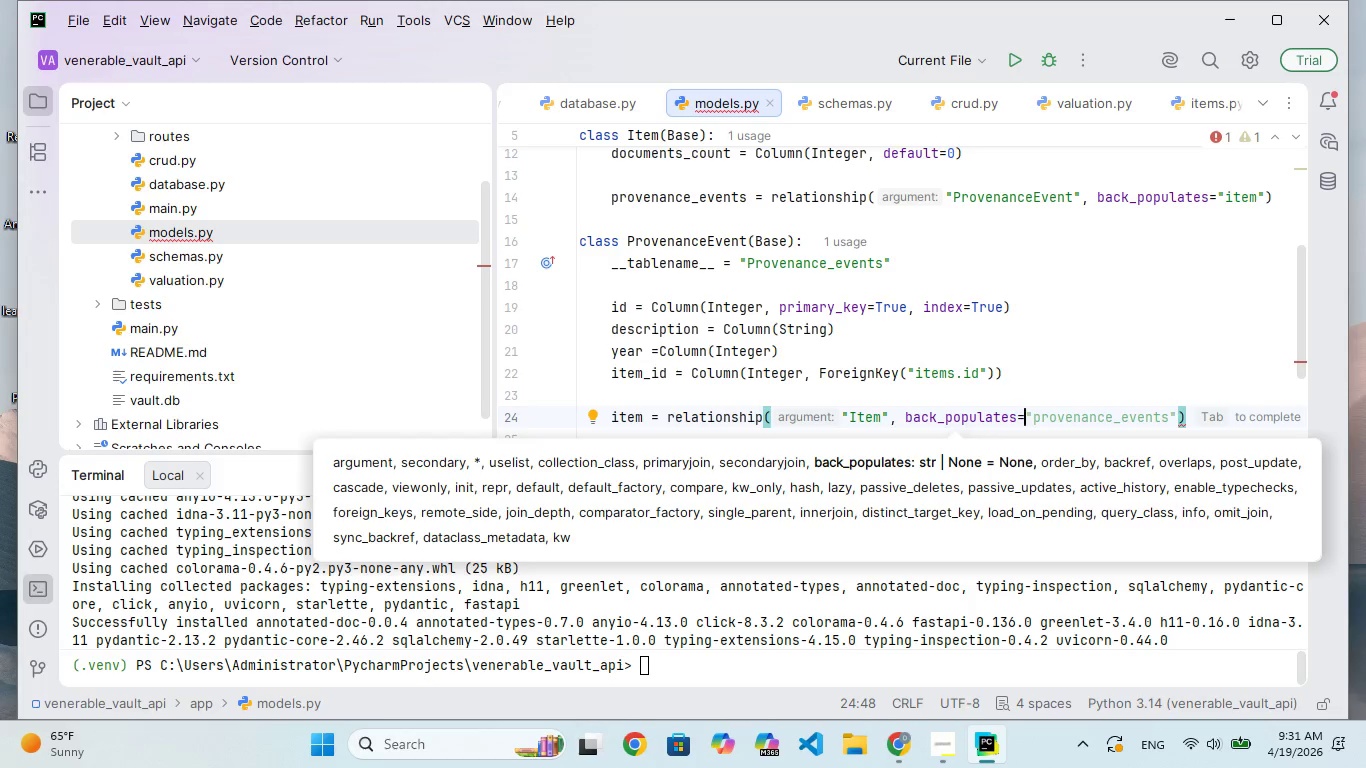 
type("provenance_events)
 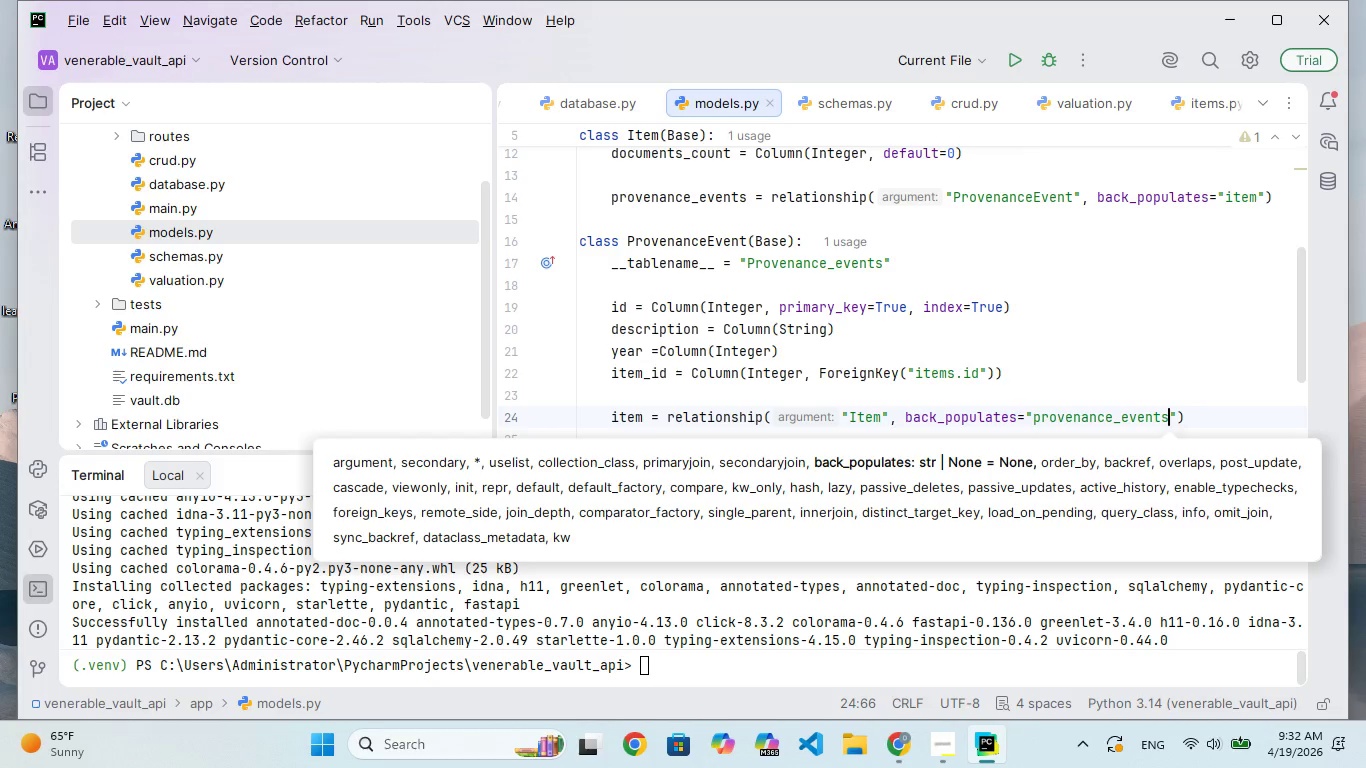 
key(ArrowRight)
 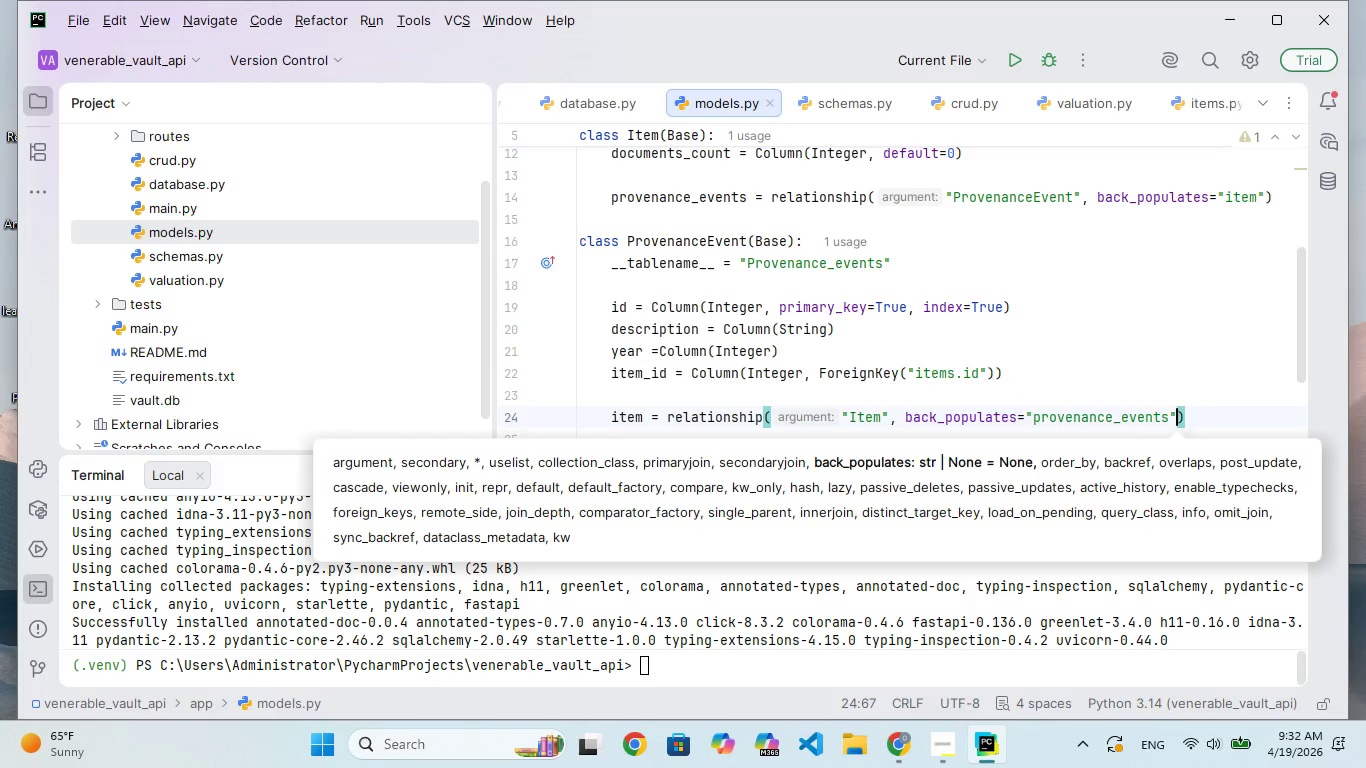 
key(Enter)
 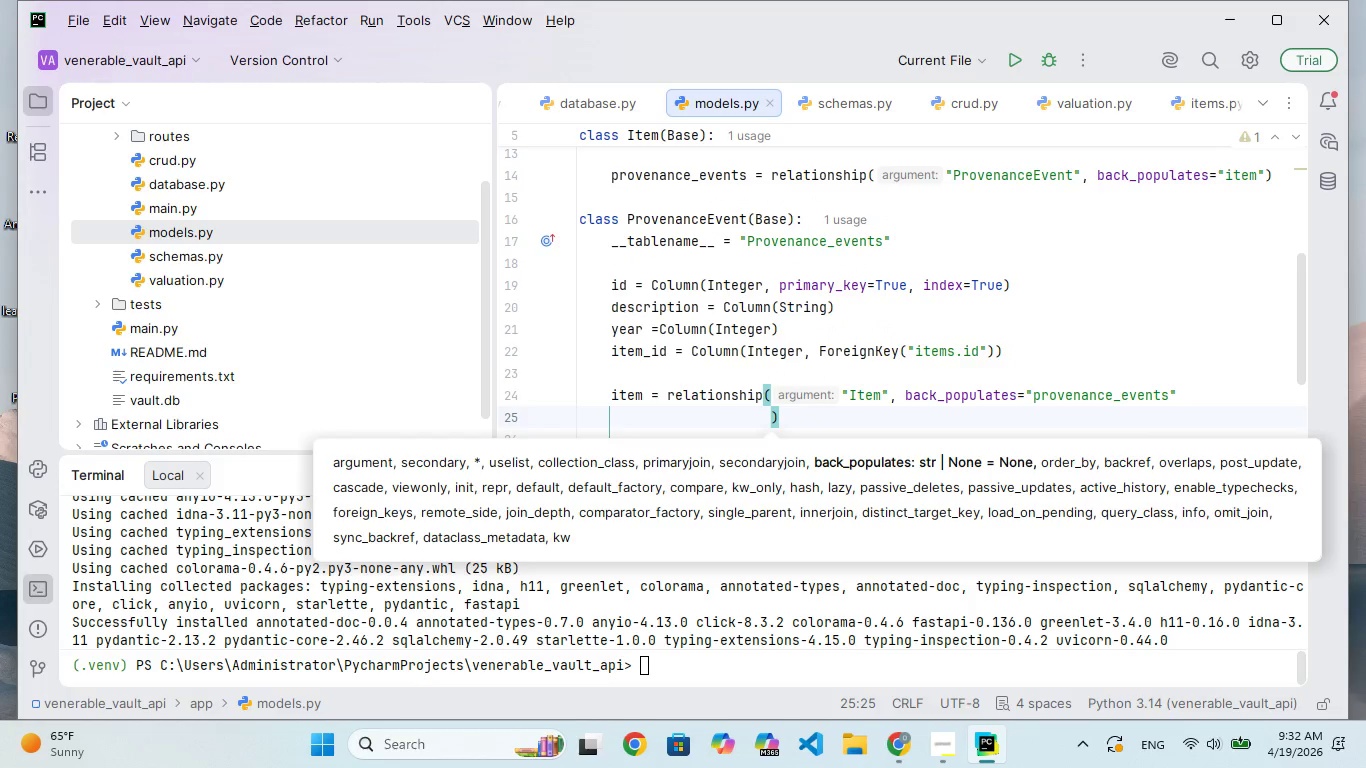 
key(Backspace)
 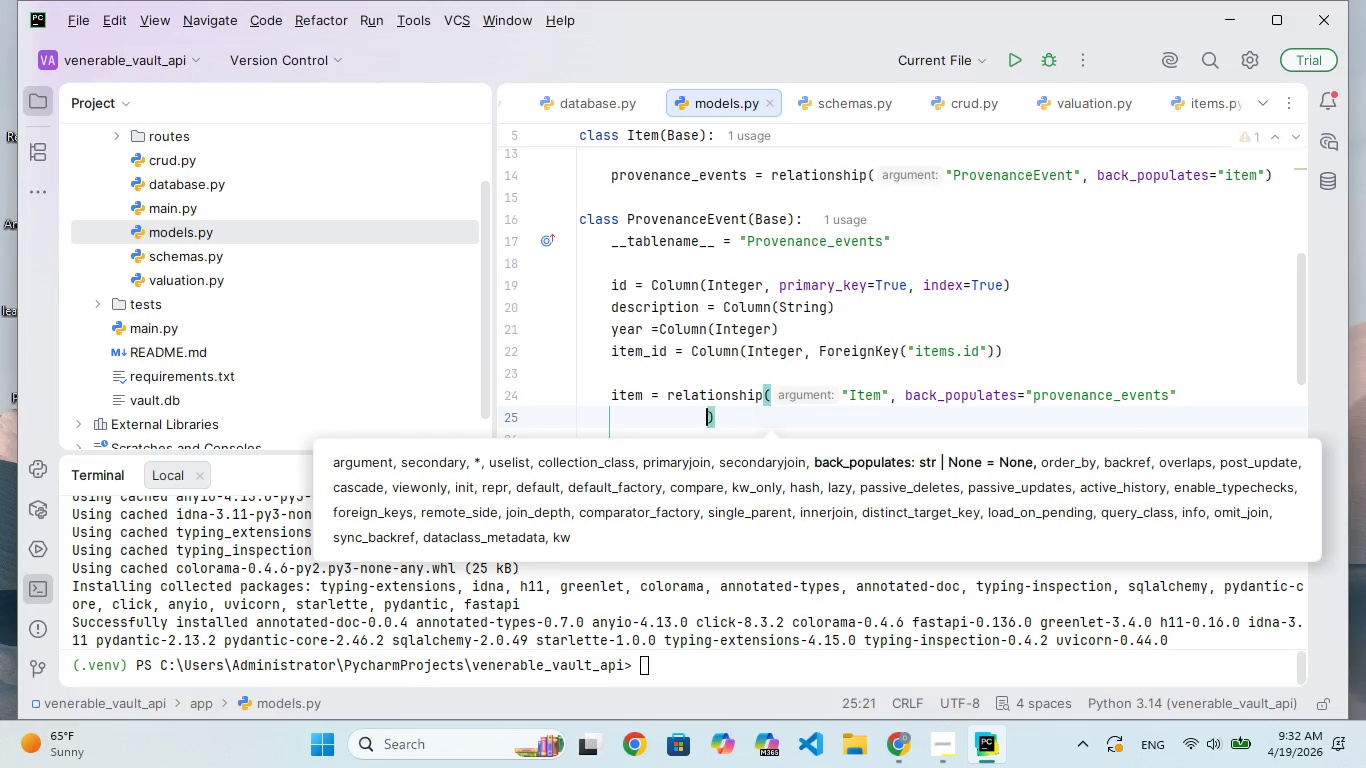 
key(Backspace)
 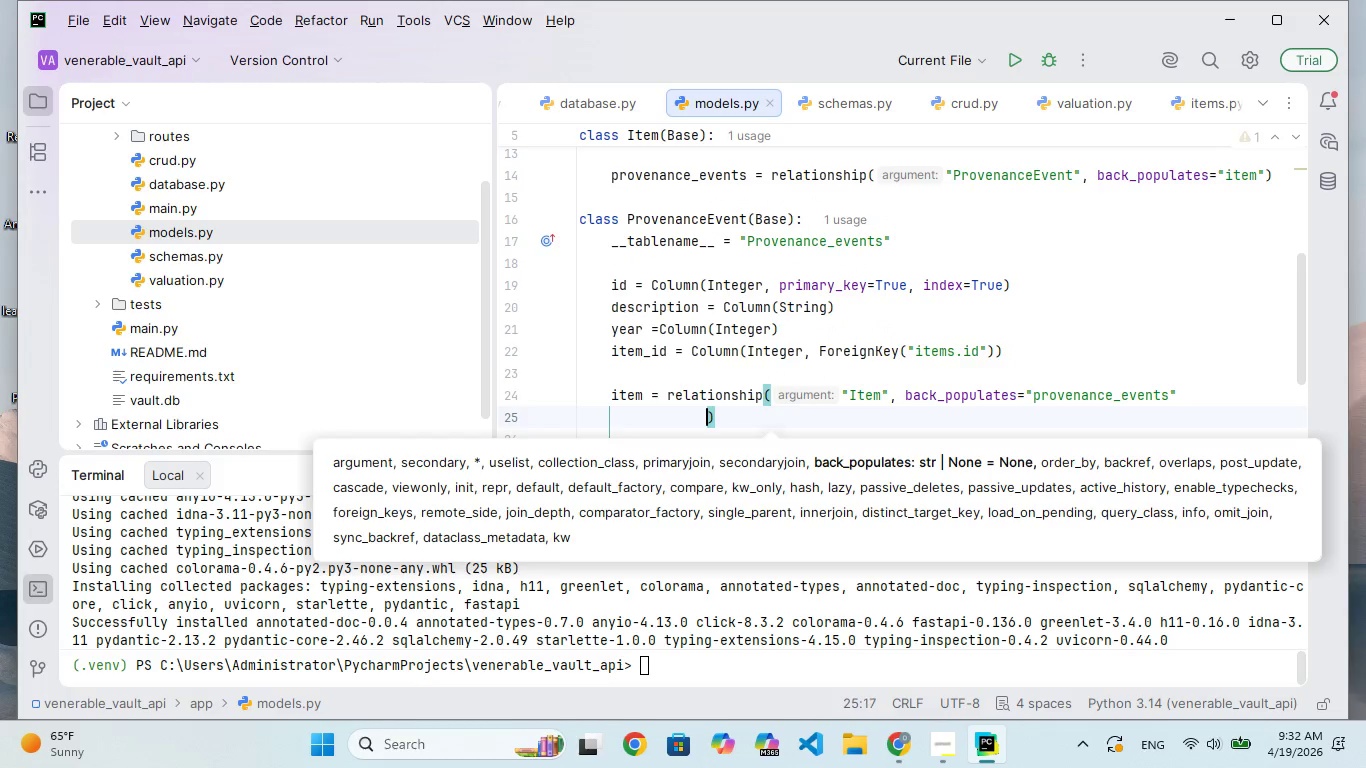 
key(Backspace)
 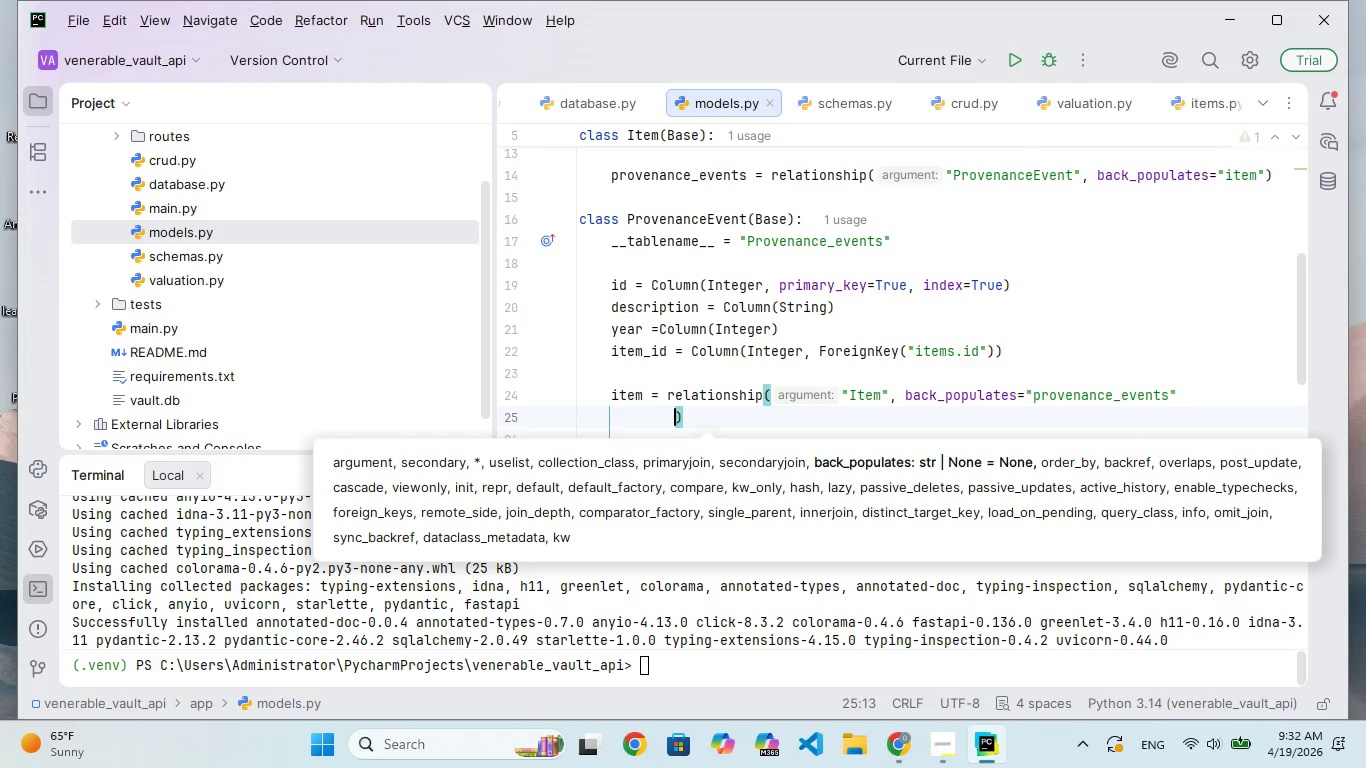 
key(Backspace)
 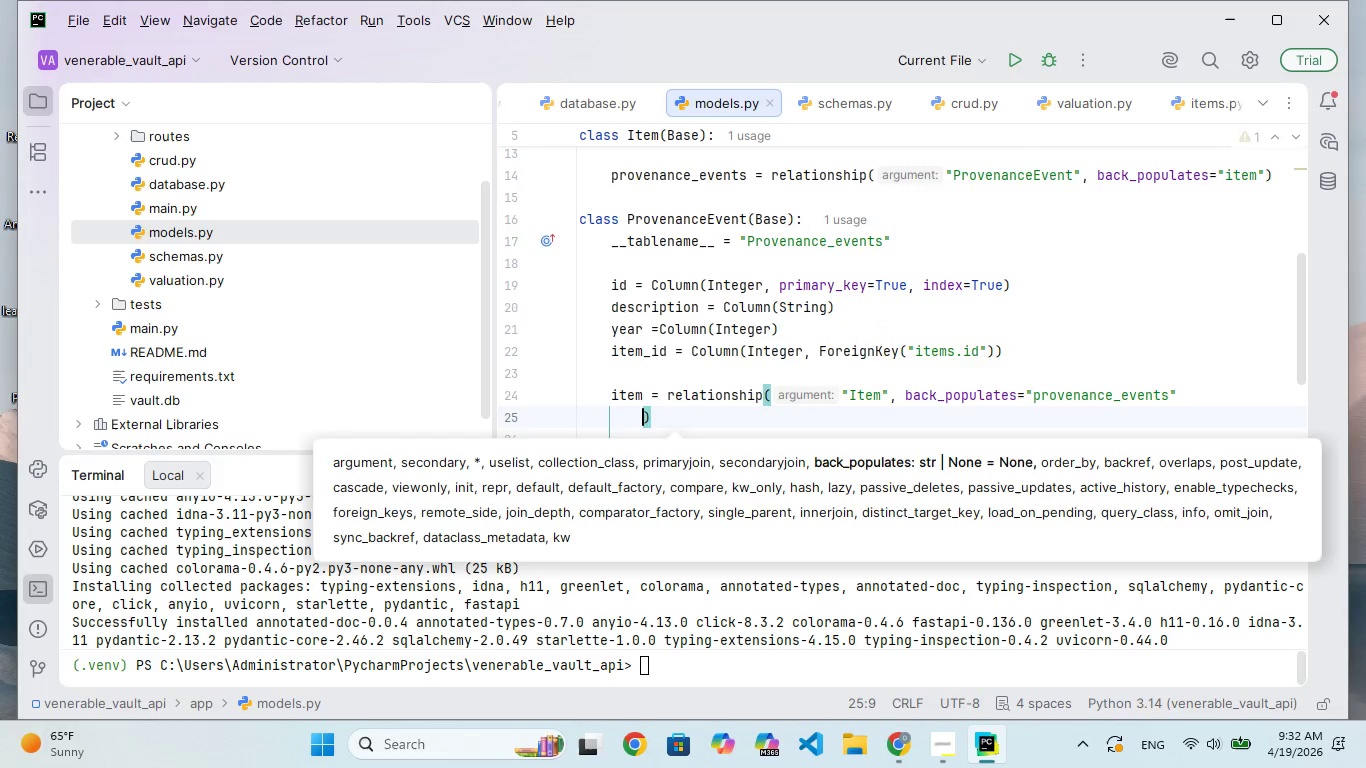 
key(Backspace)
 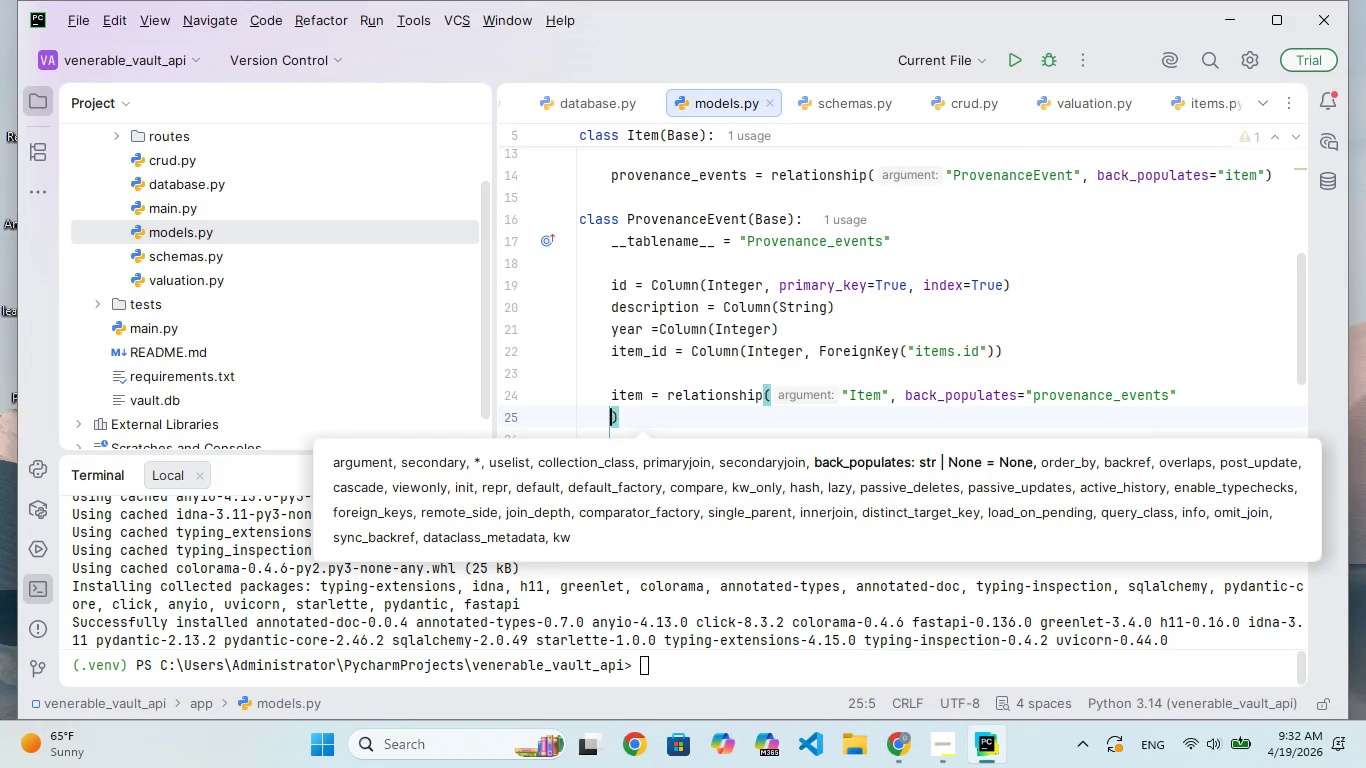 
key(Backspace)
 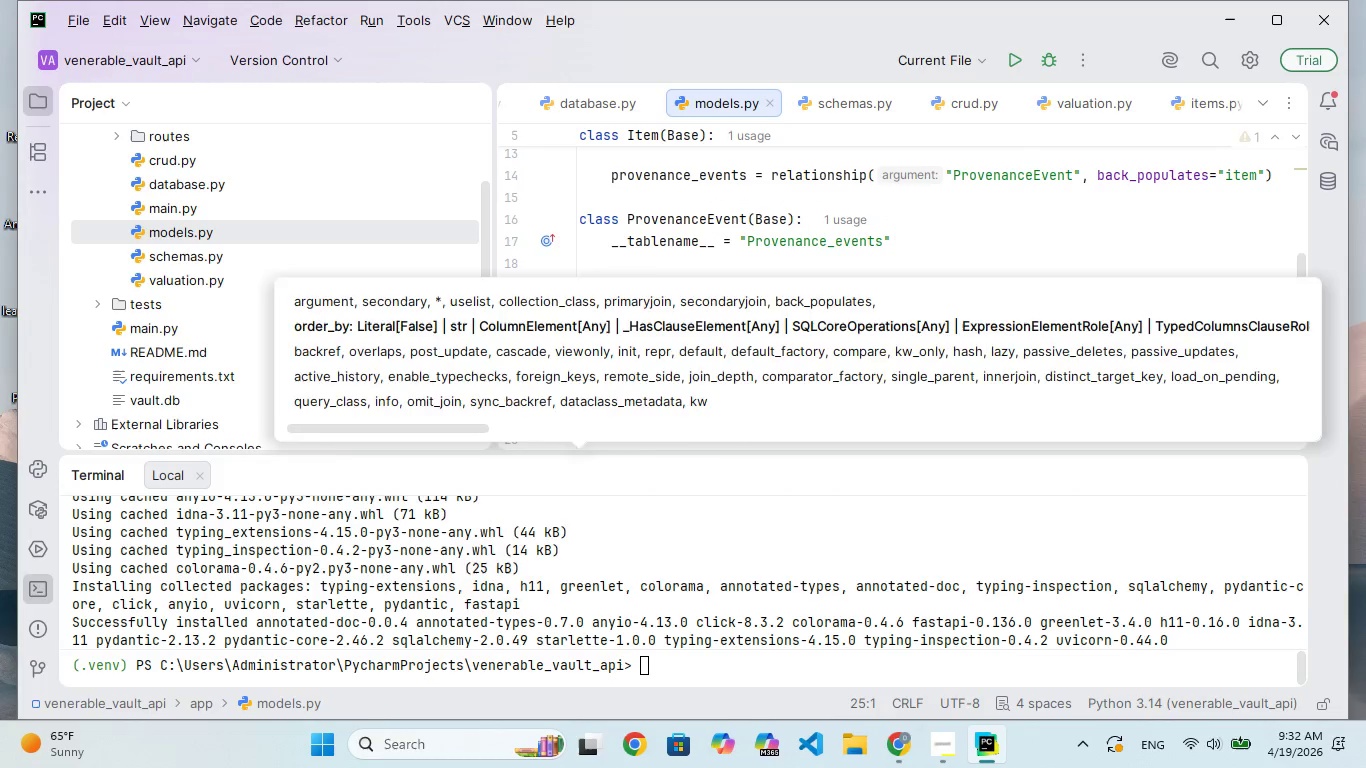 
key(Backspace)
 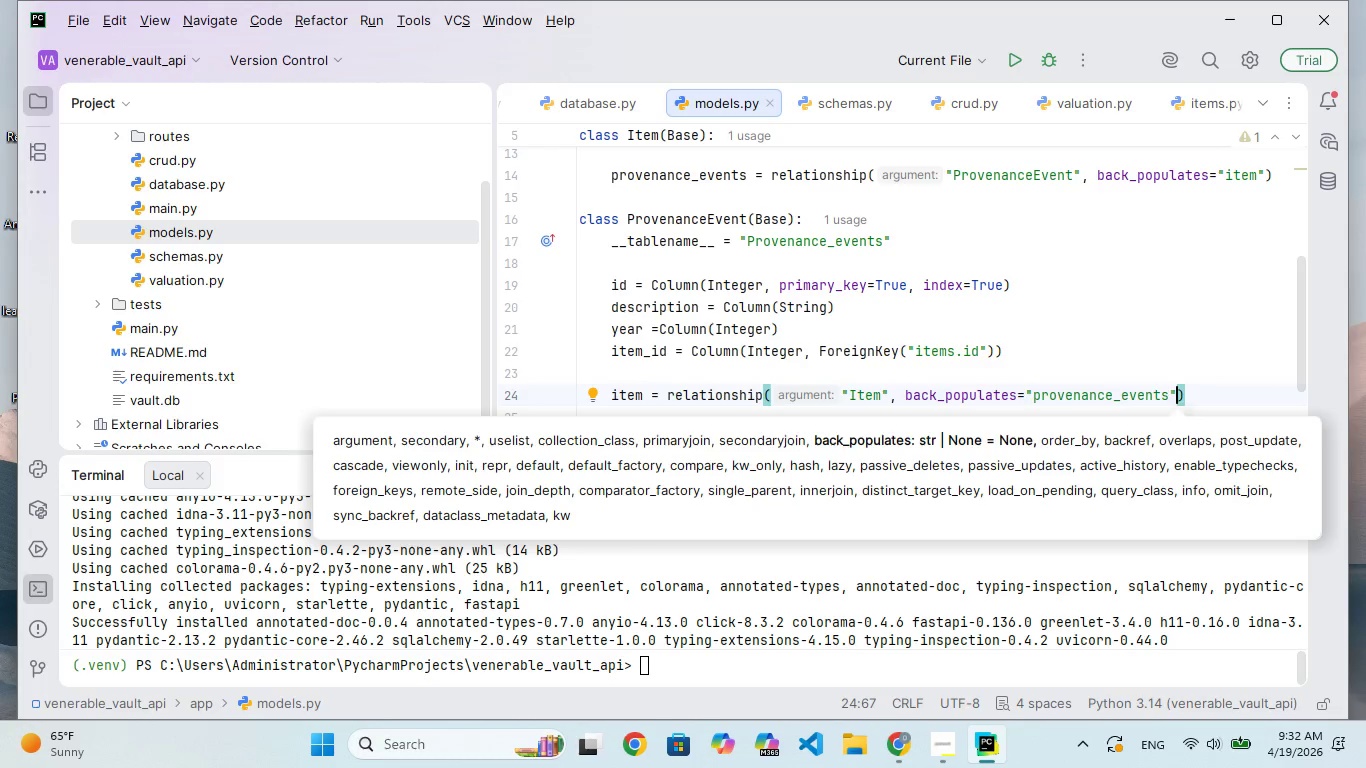 
wait(10.11)
 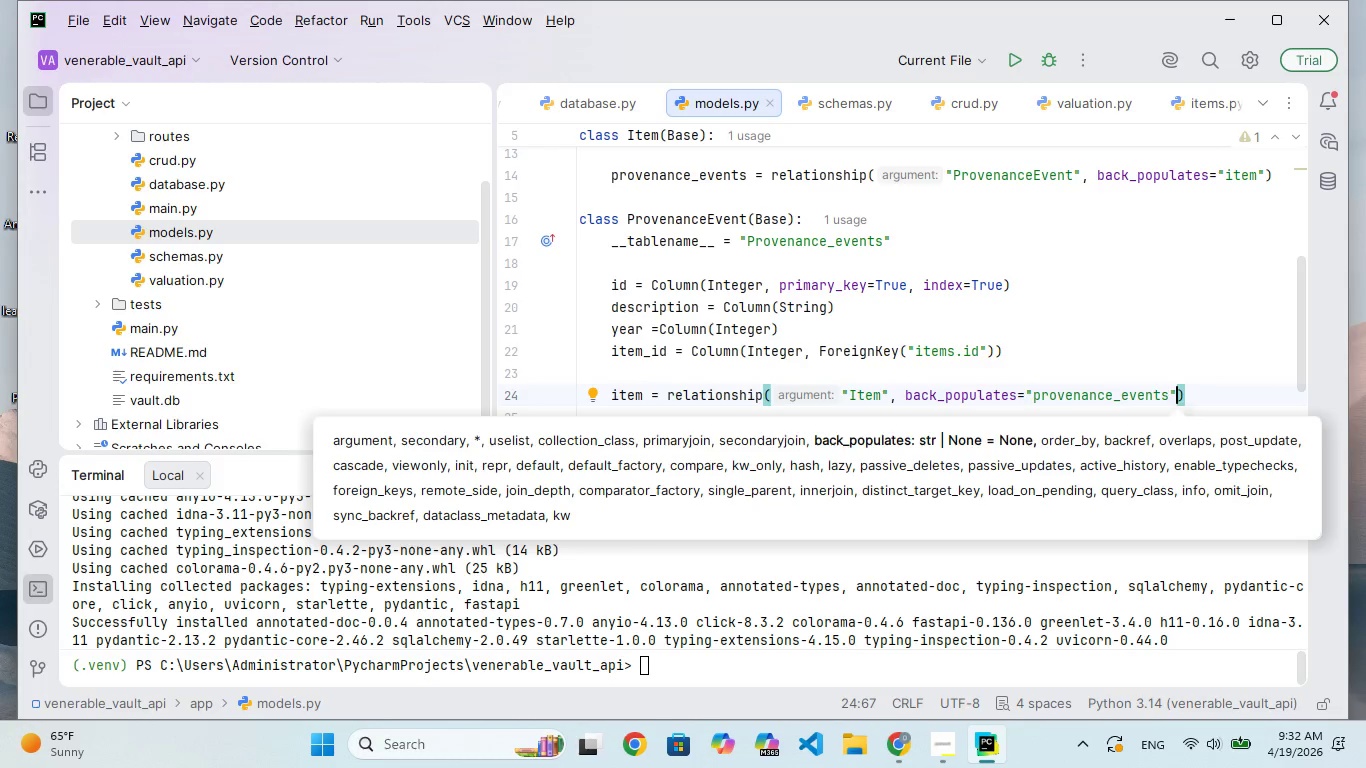 
key(ArrowRight)
 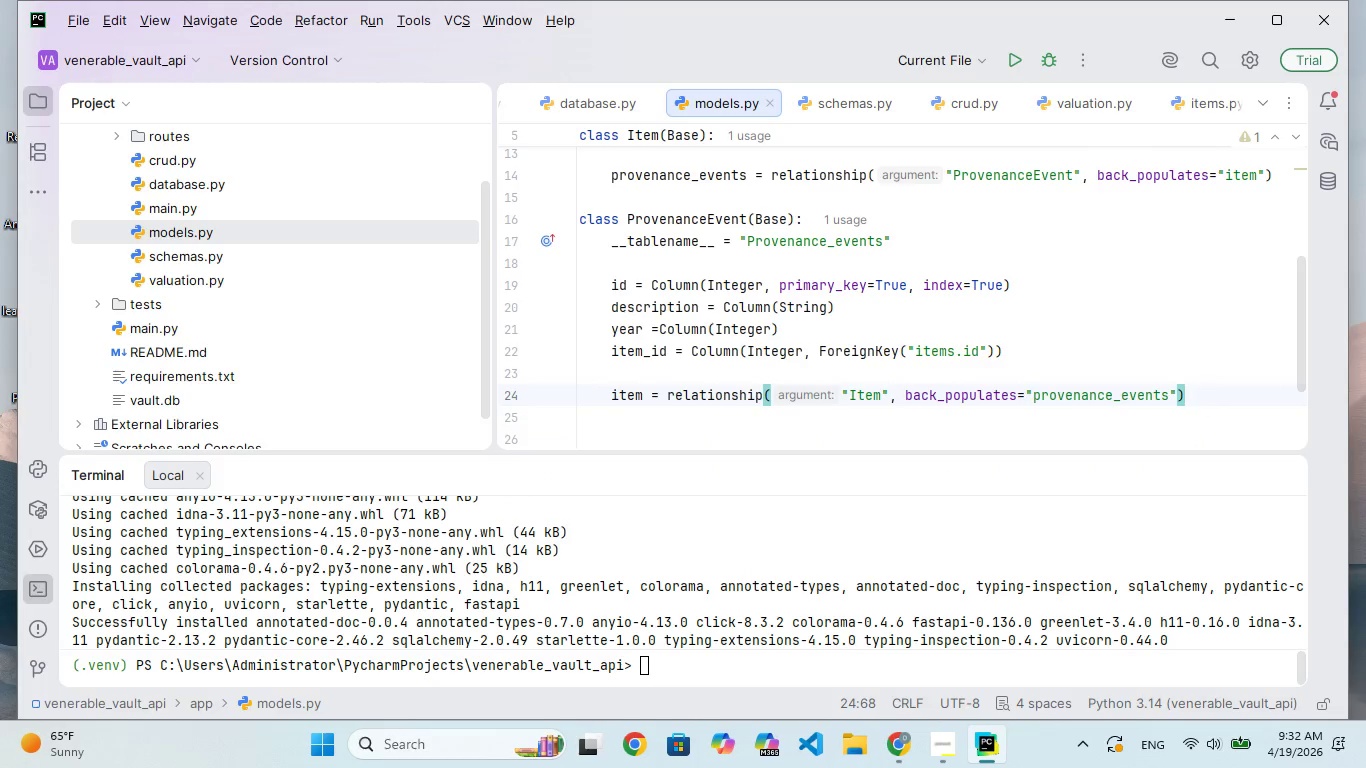 
key(Enter)
 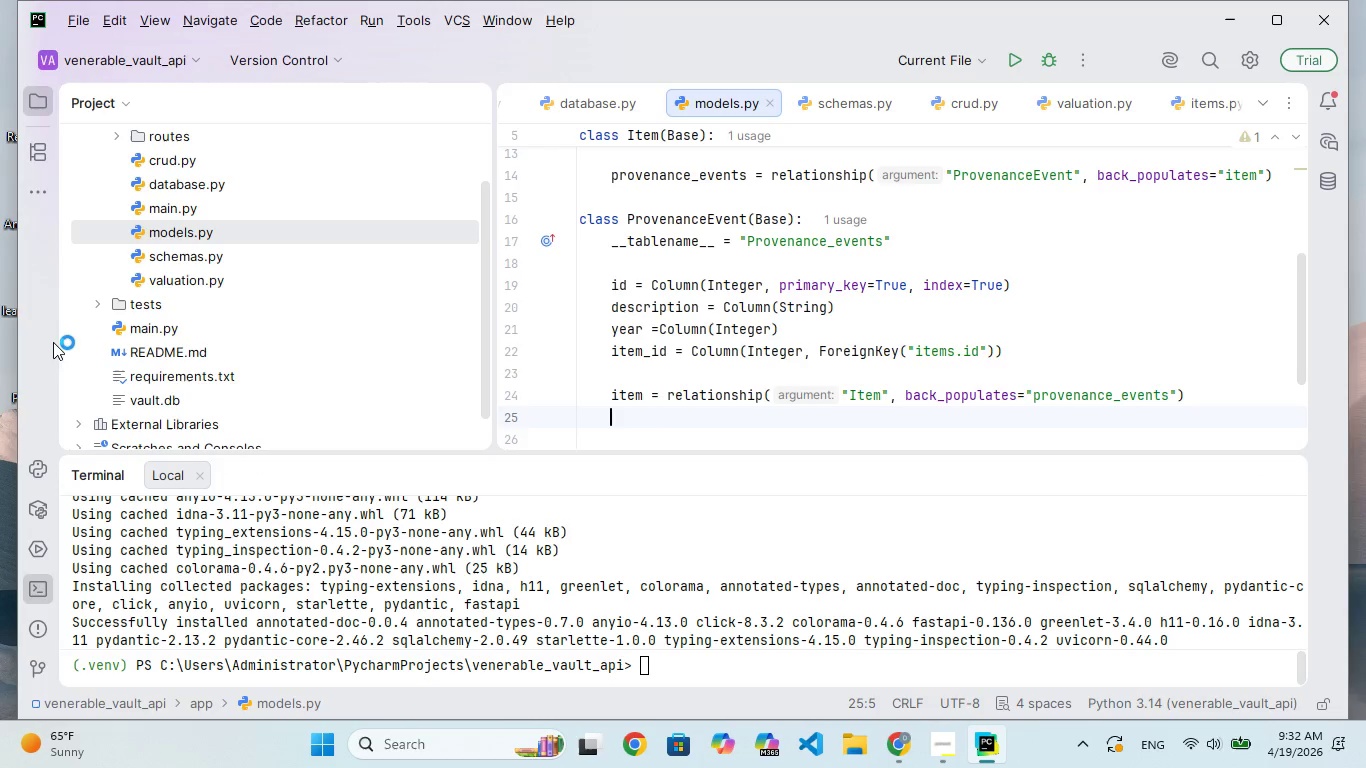 
wait(6.67)
 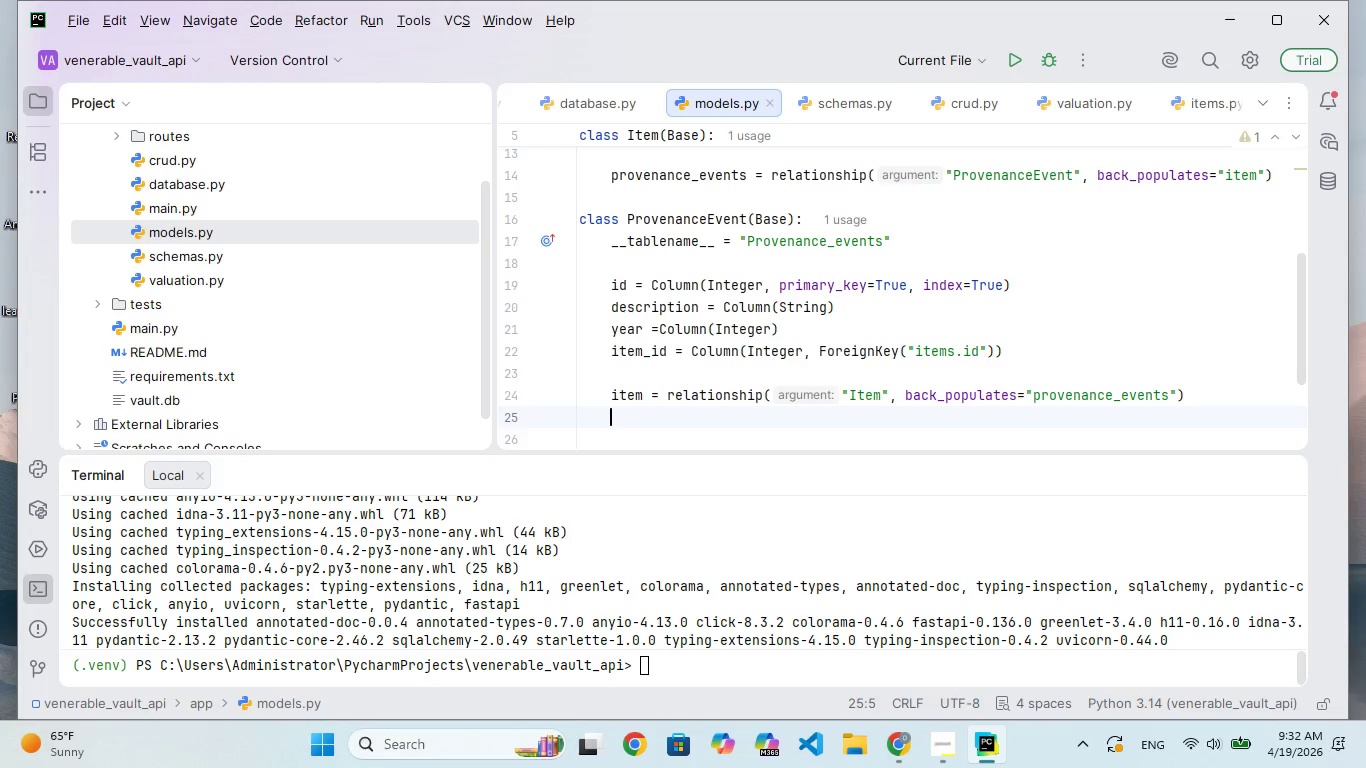 
scroll: coordinate [1061, 374], scroll_direction: down, amount: 50.0
 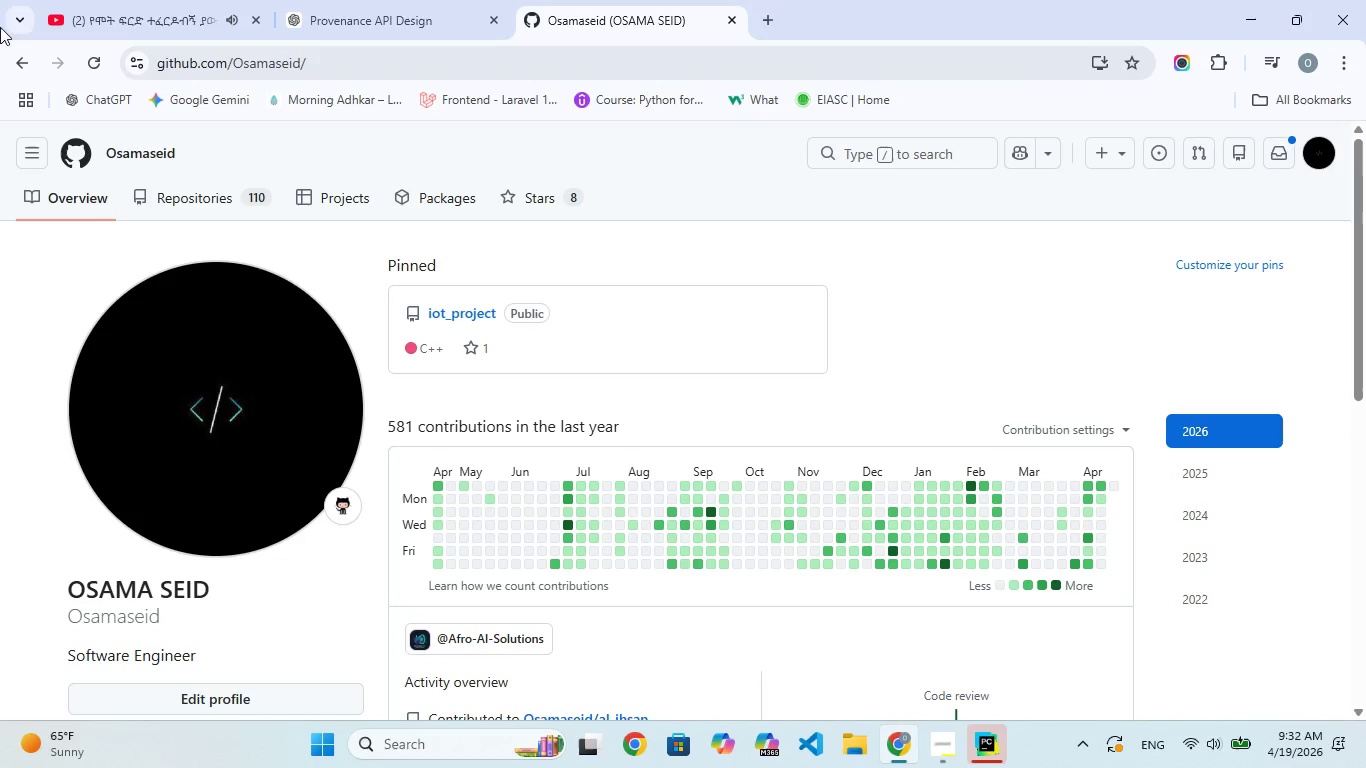 
left_click([158, 17])
 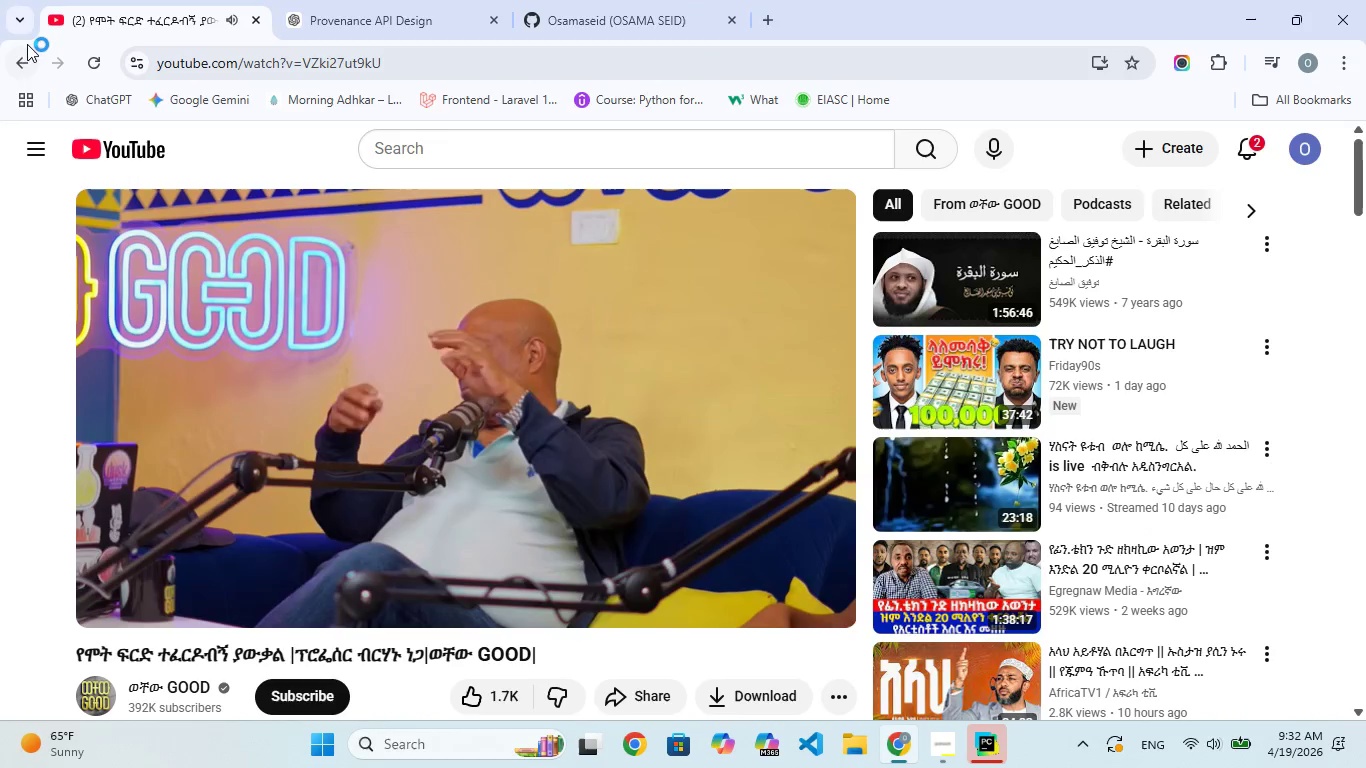 
left_click([17, 56])
 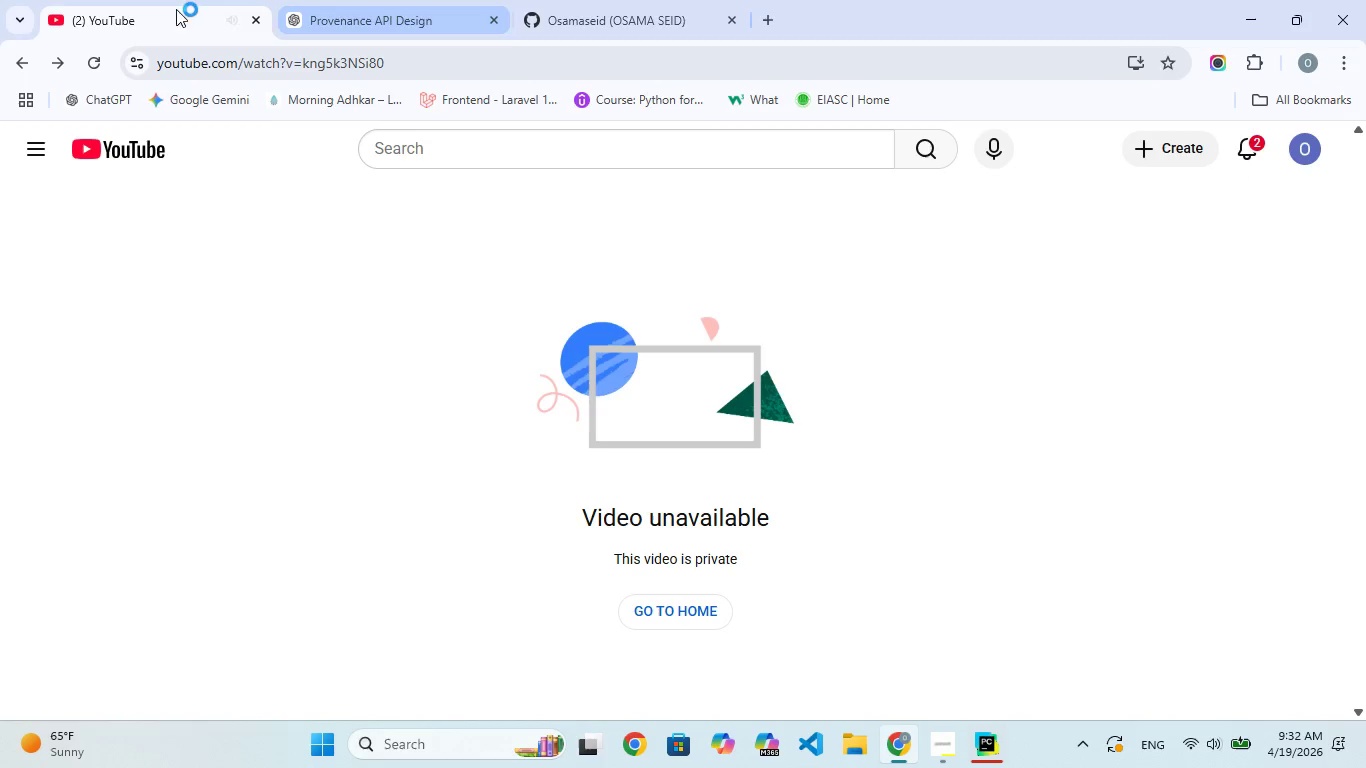 
double_click([91, 71])
 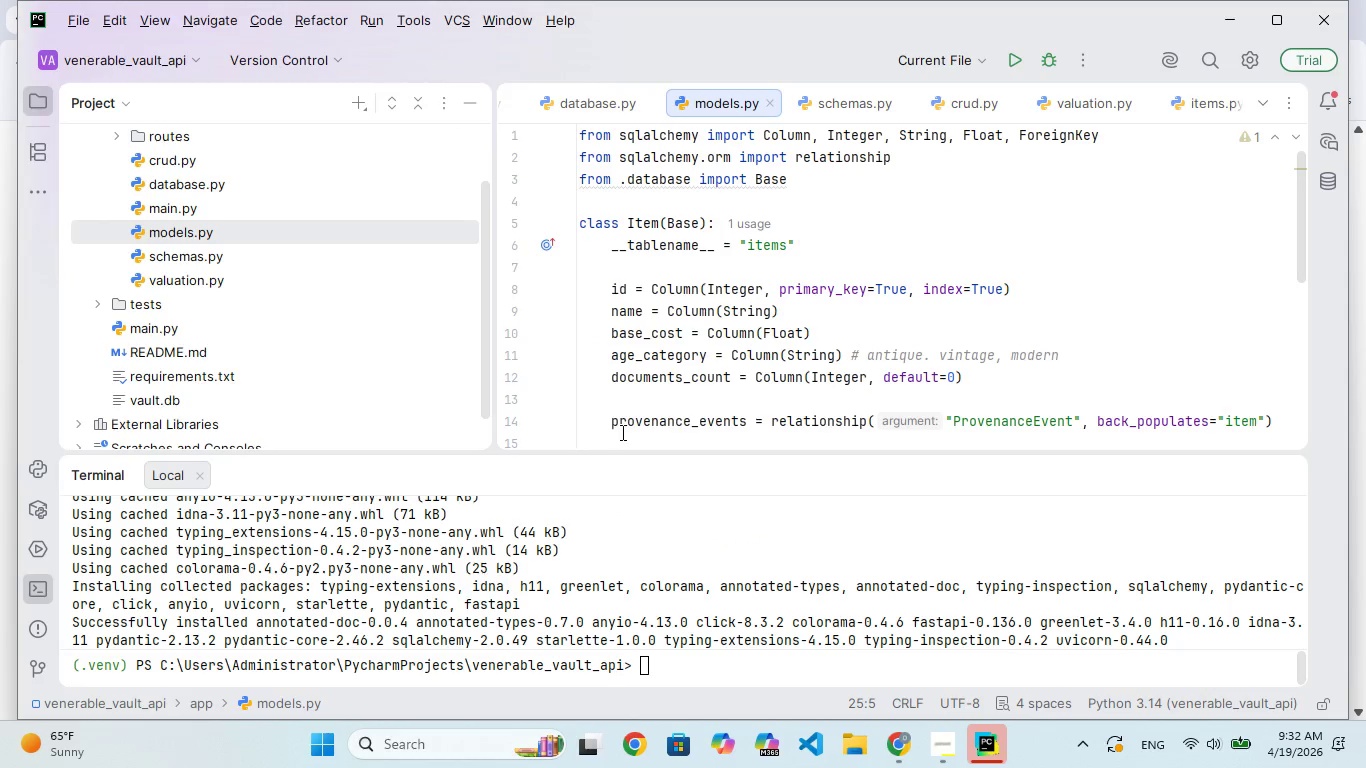 
left_click([800, 314])
 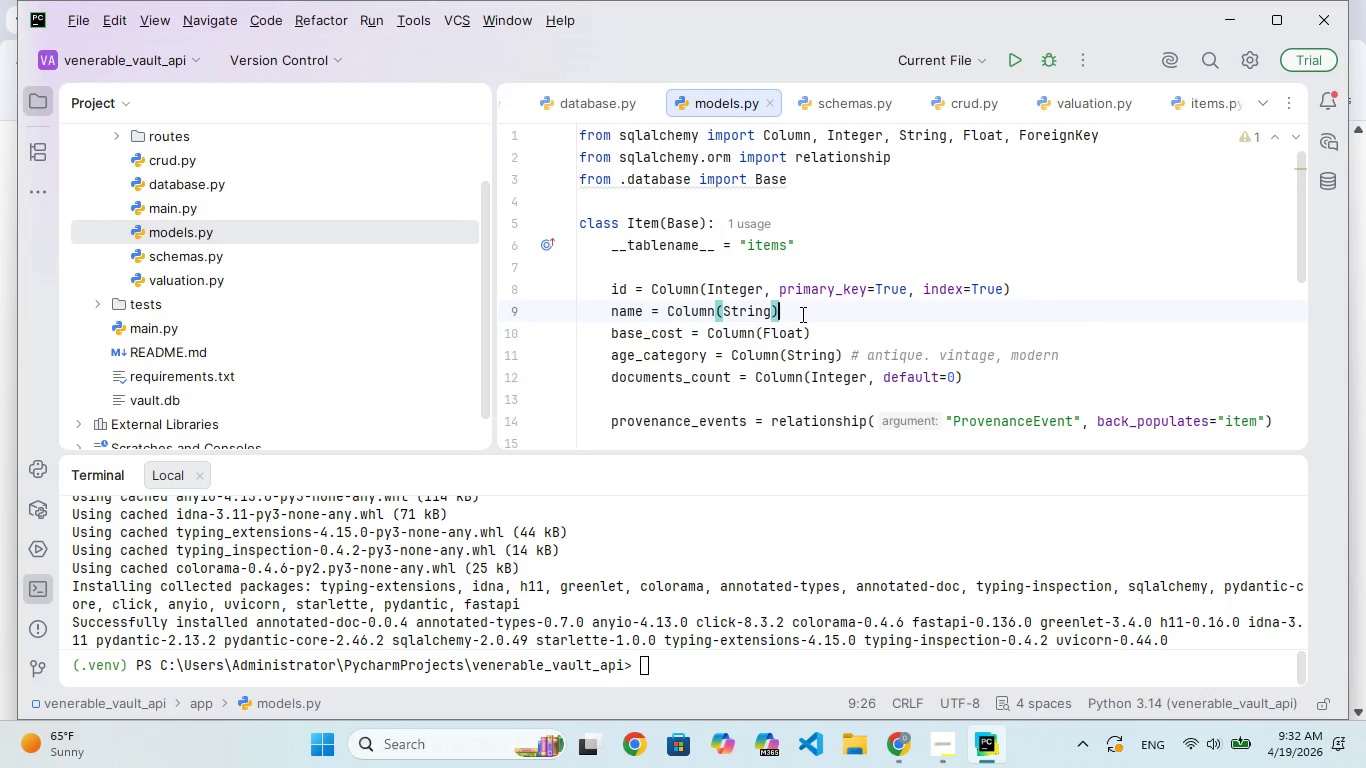 
scroll: coordinate [803, 314], scroll_direction: up, amount: 120.0